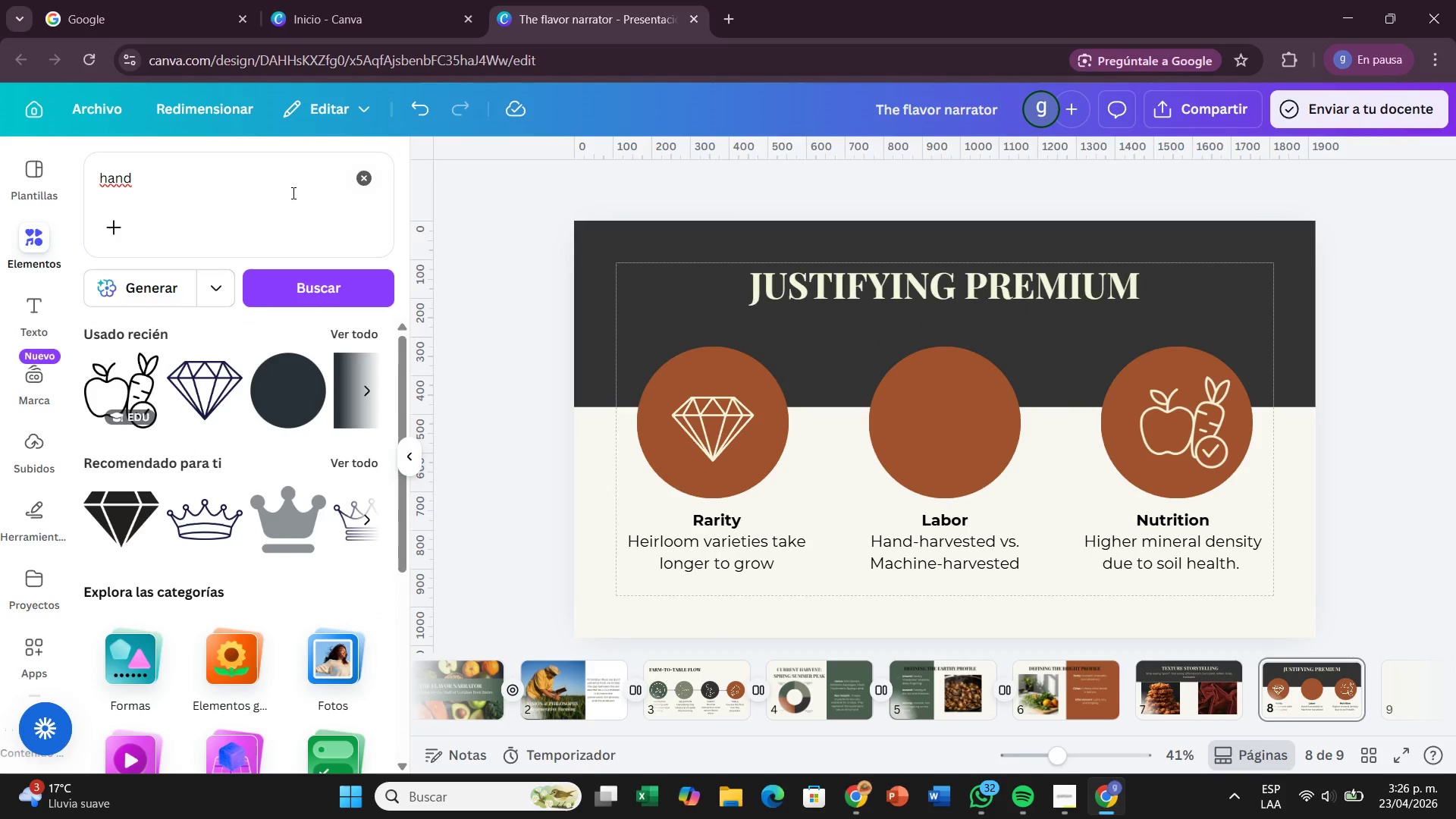 
left_click([268, 187])
 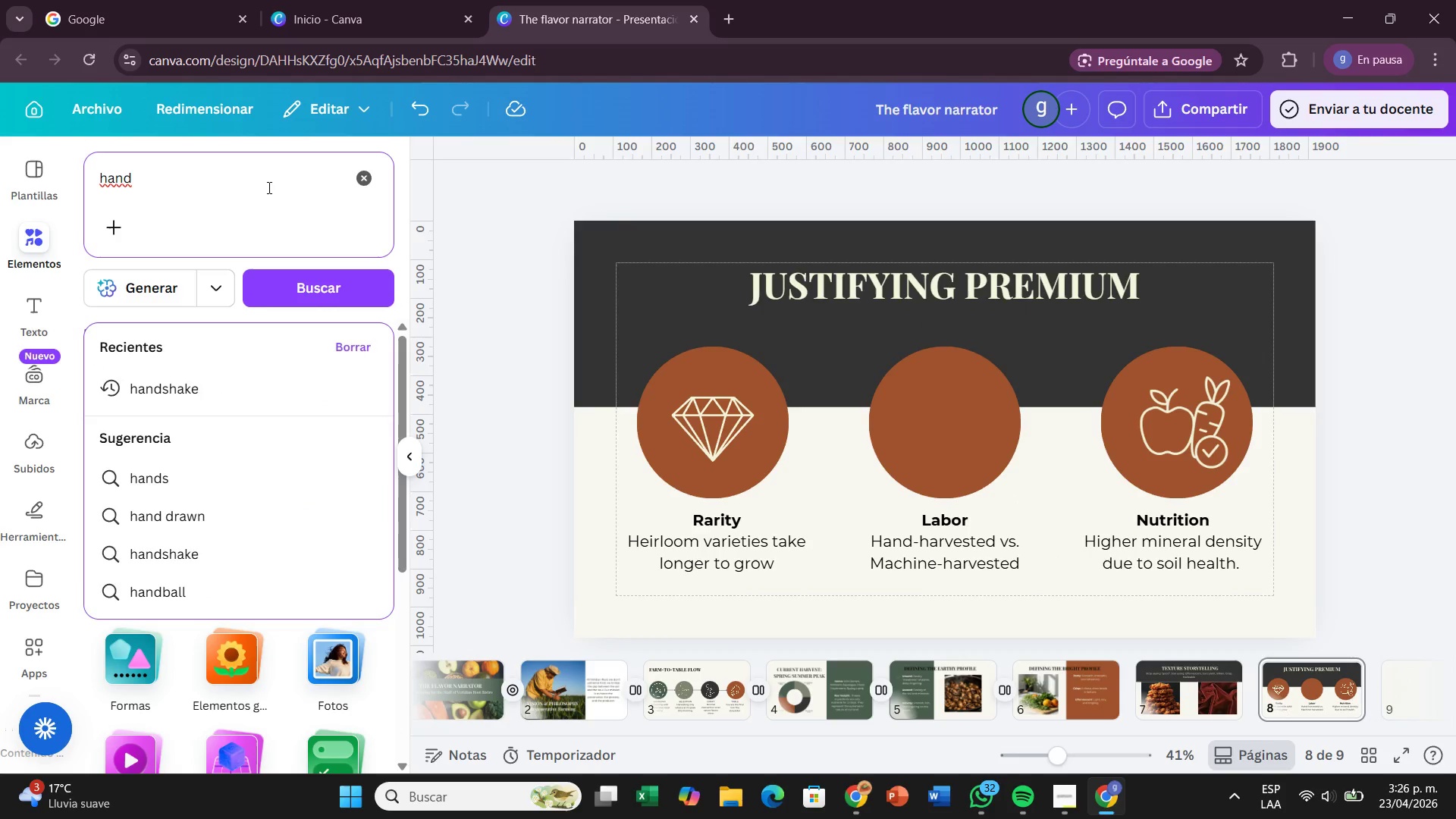 
type( vs machine)
 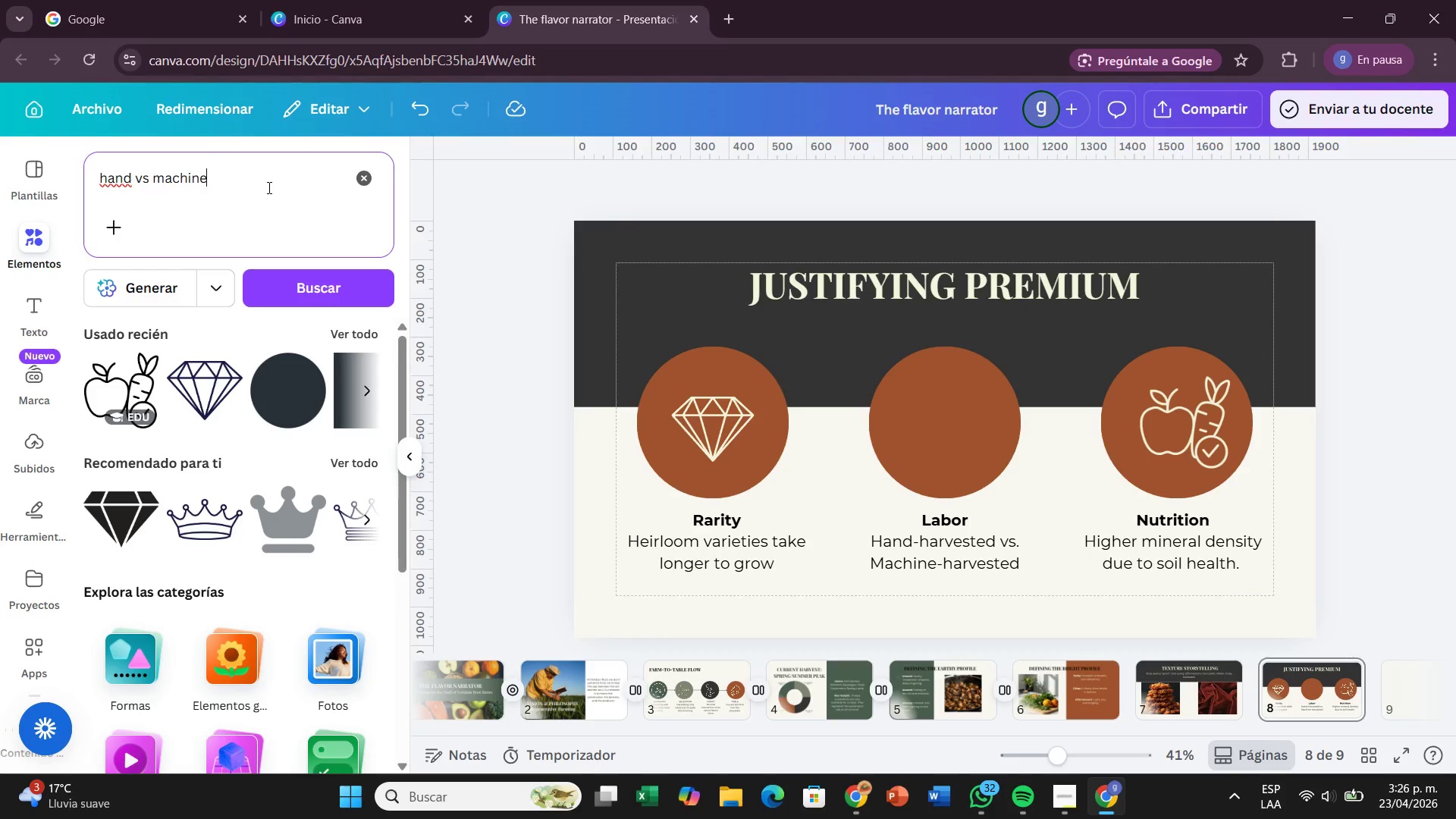 
key(Enter)
 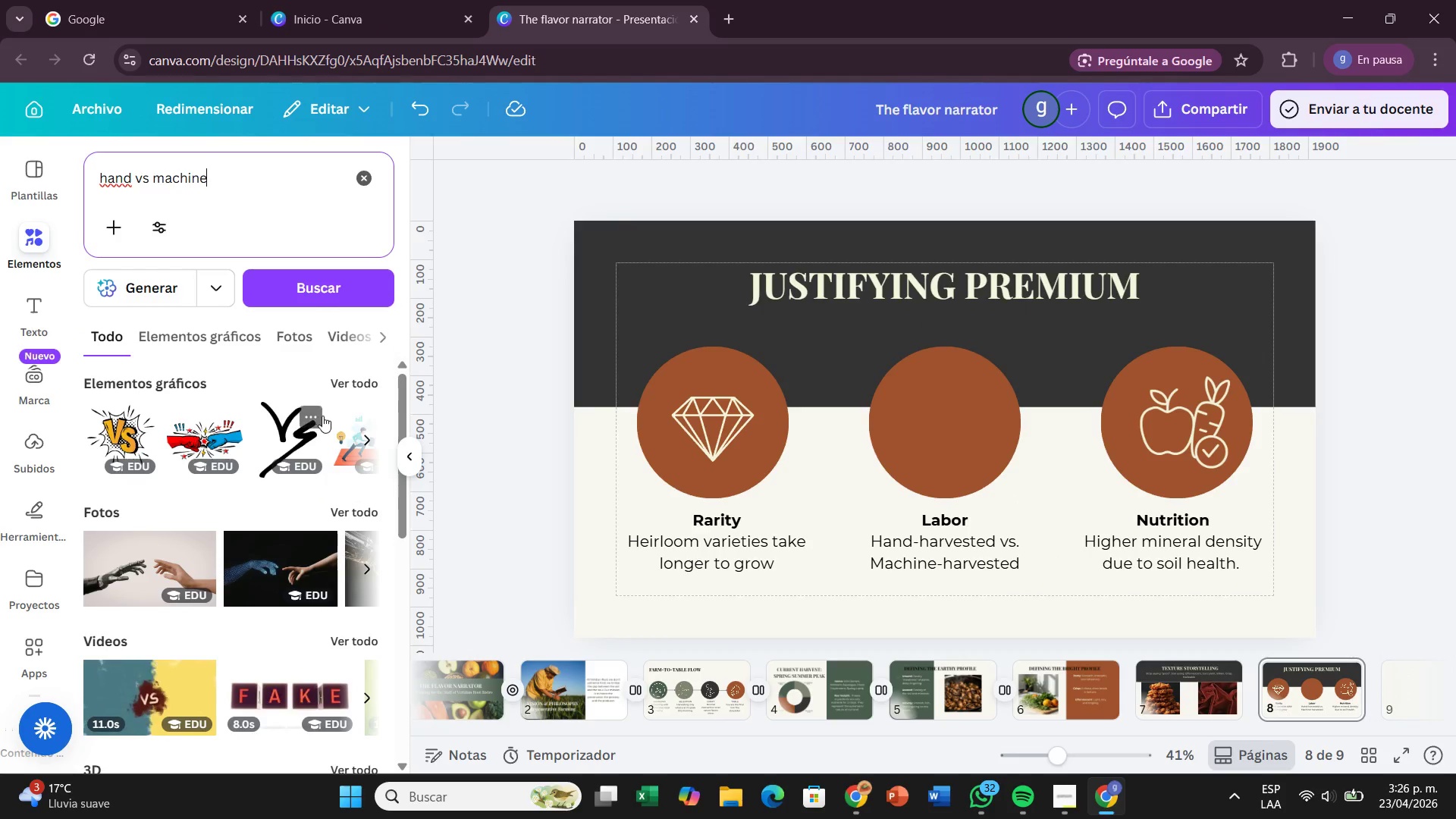 
left_click([354, 375])
 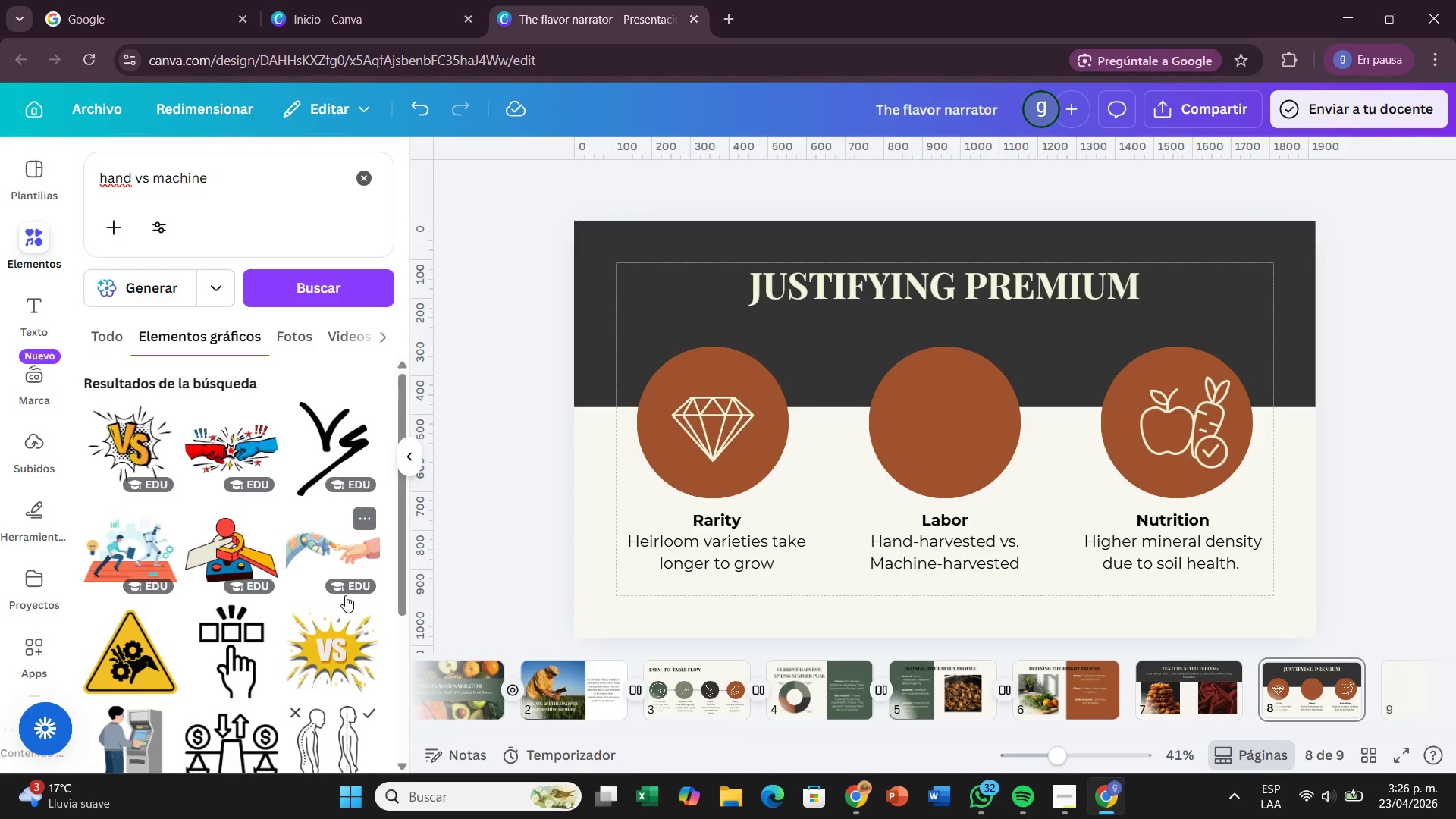 
scroll: coordinate [297, 524], scroll_direction: down, amount: 10.0
 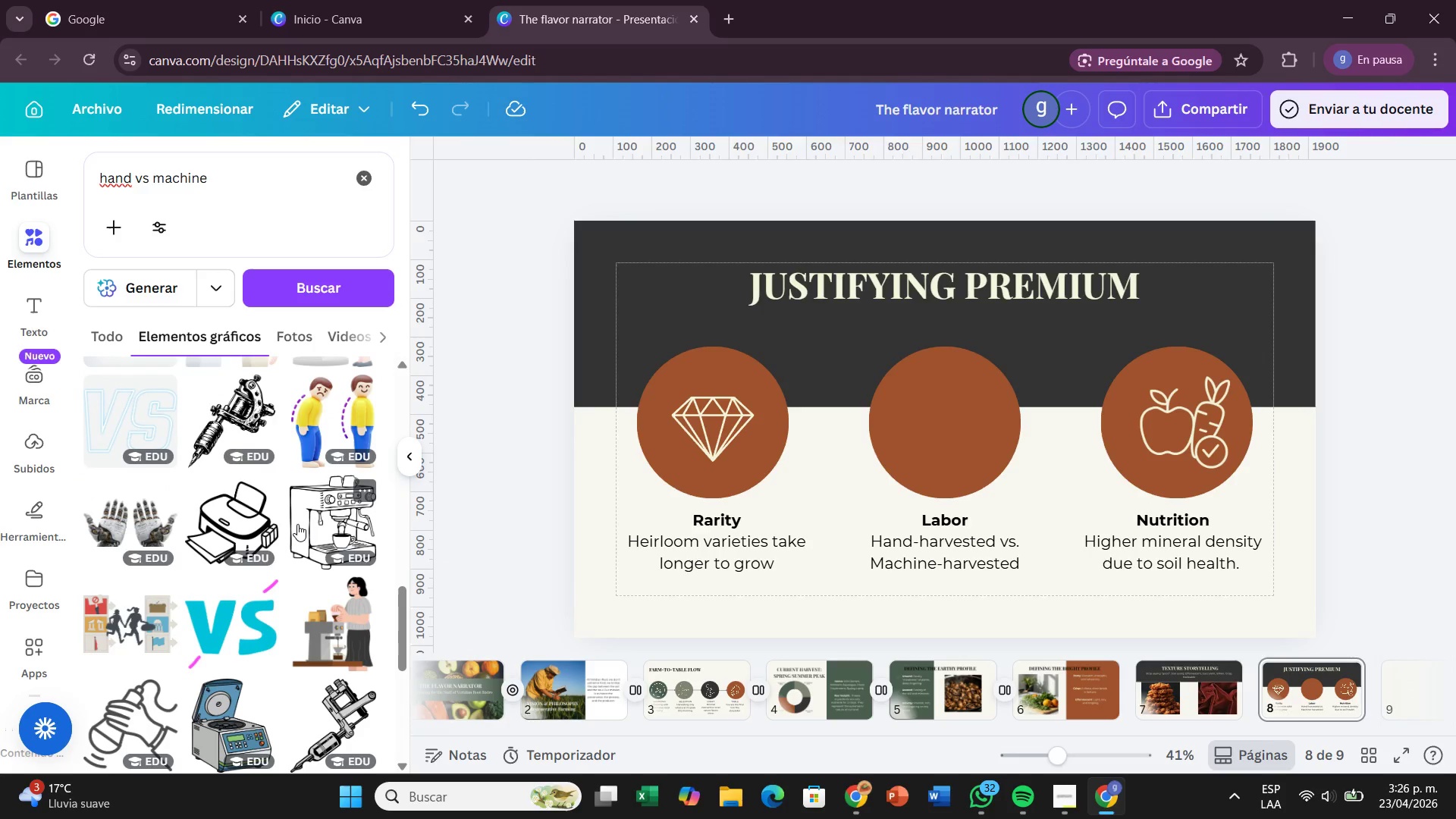 
scroll: coordinate [294, 505], scroll_direction: down, amount: 4.0
 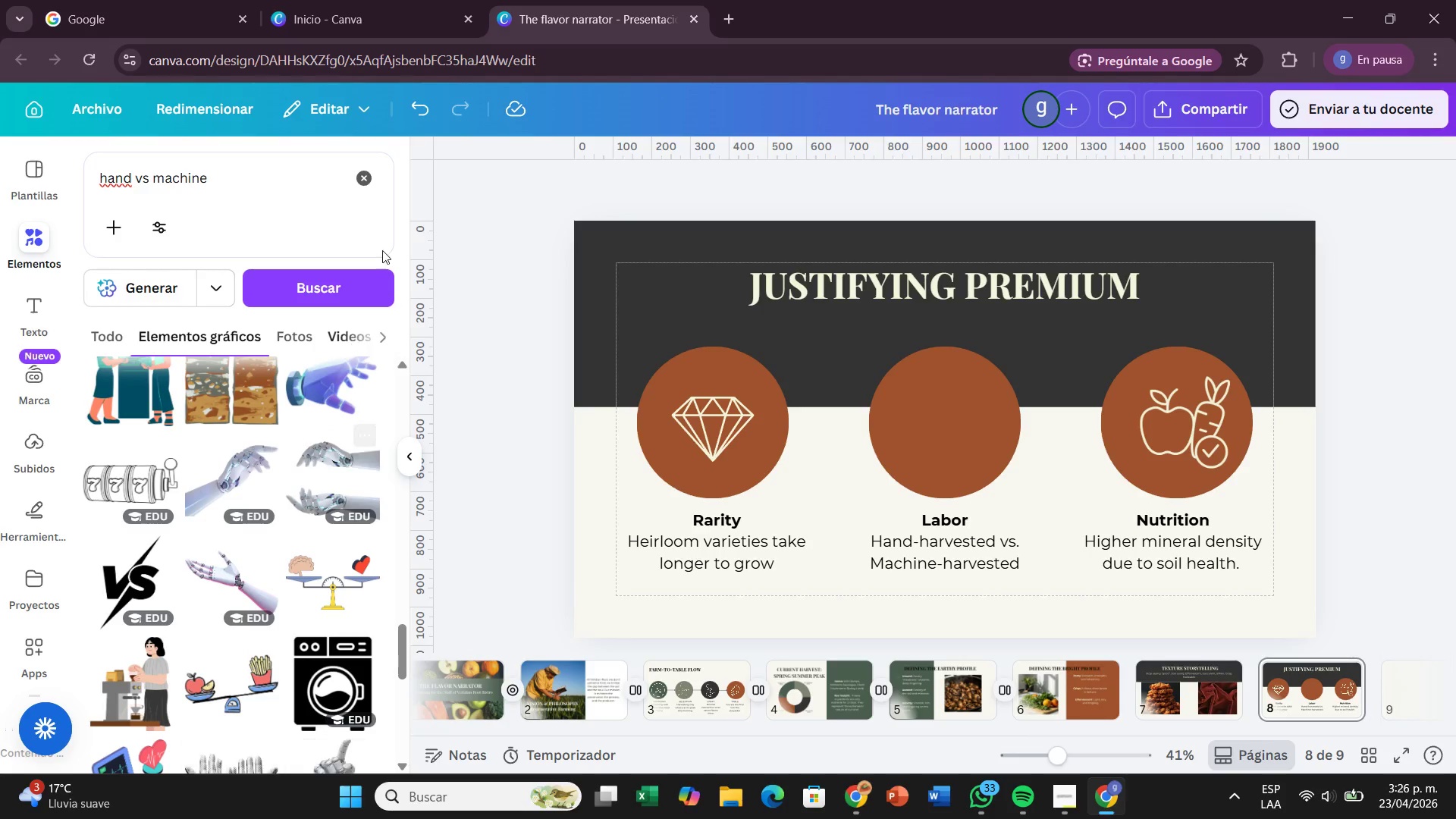 
left_click([246, 174])
 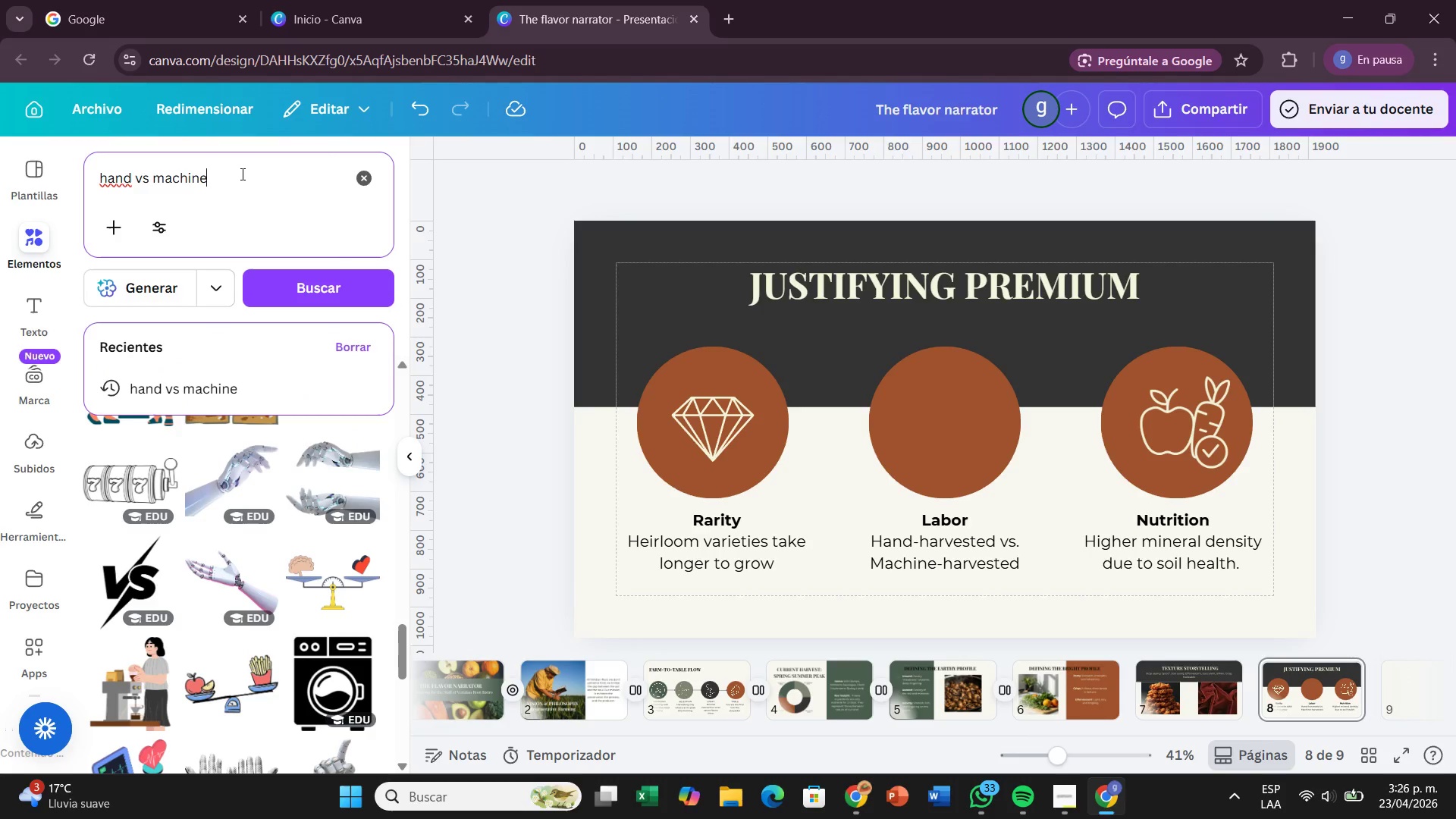 
hold_key(key=Backspace, duration=0.62)
 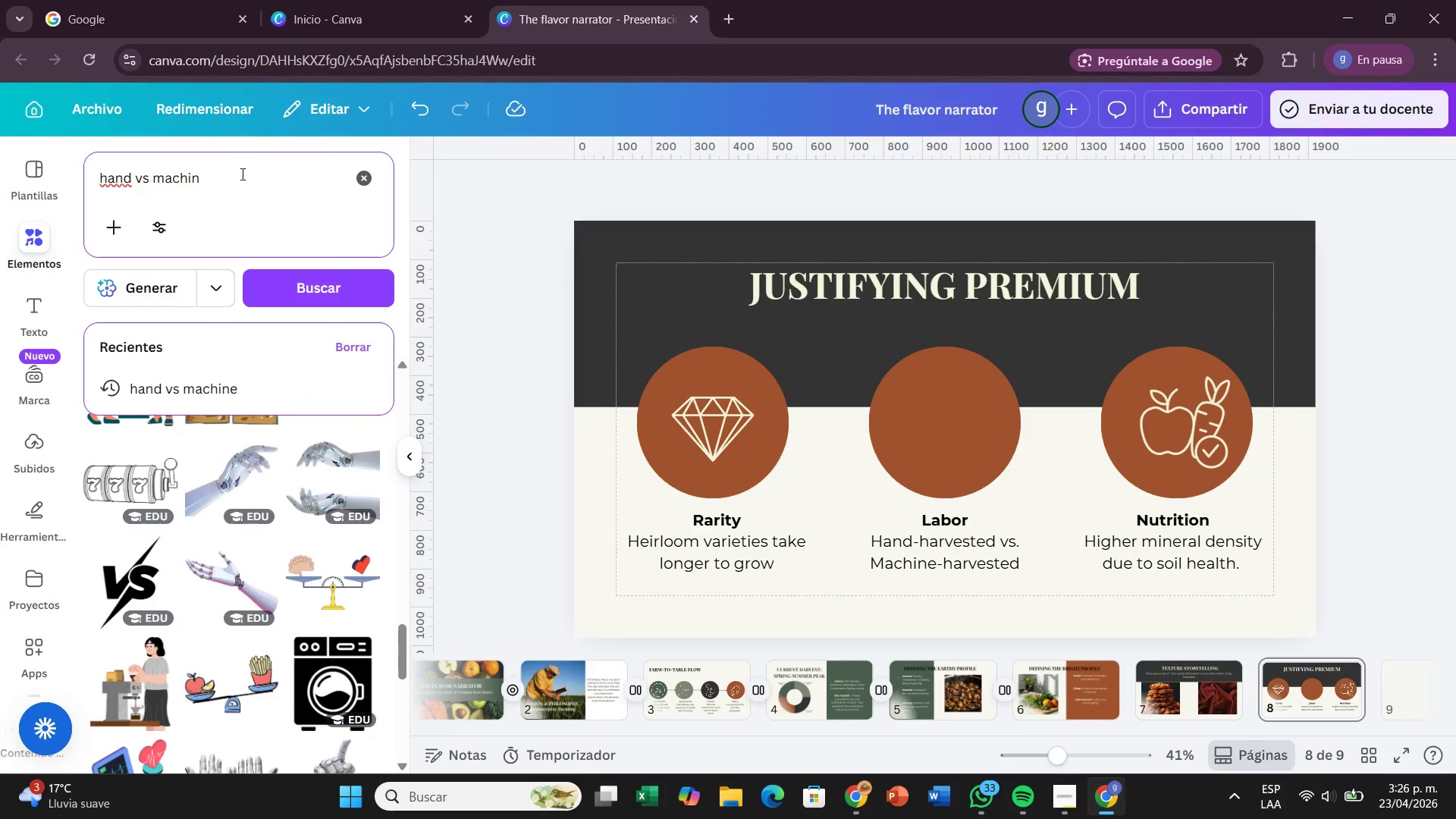 
hold_key(key=Backspace, duration=0.47)
 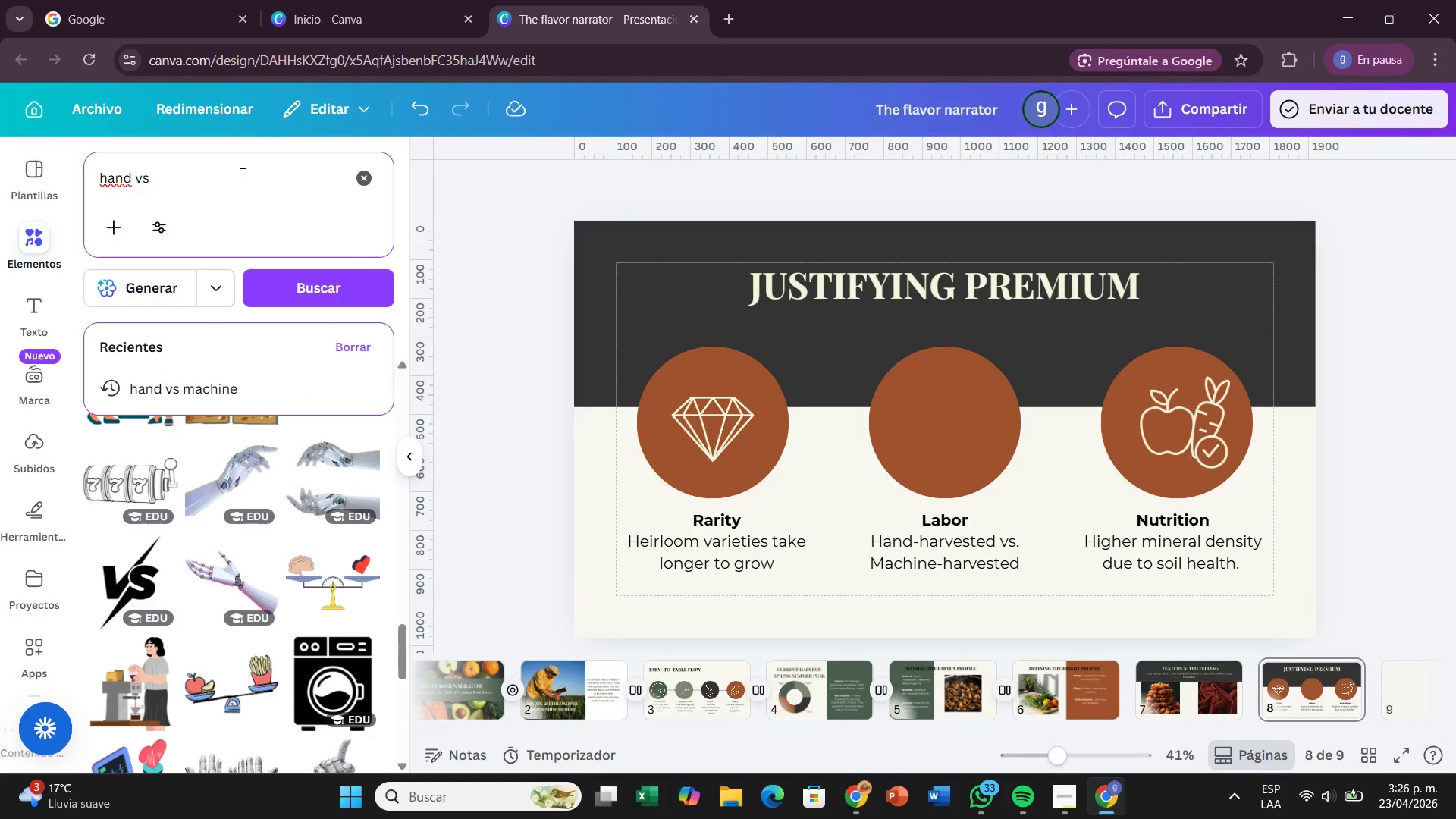 
key(Backspace)
key(Backspace)
key(Backspace)
key(Backspace)
key(Backspace)
key(Backspace)
type(ds)
 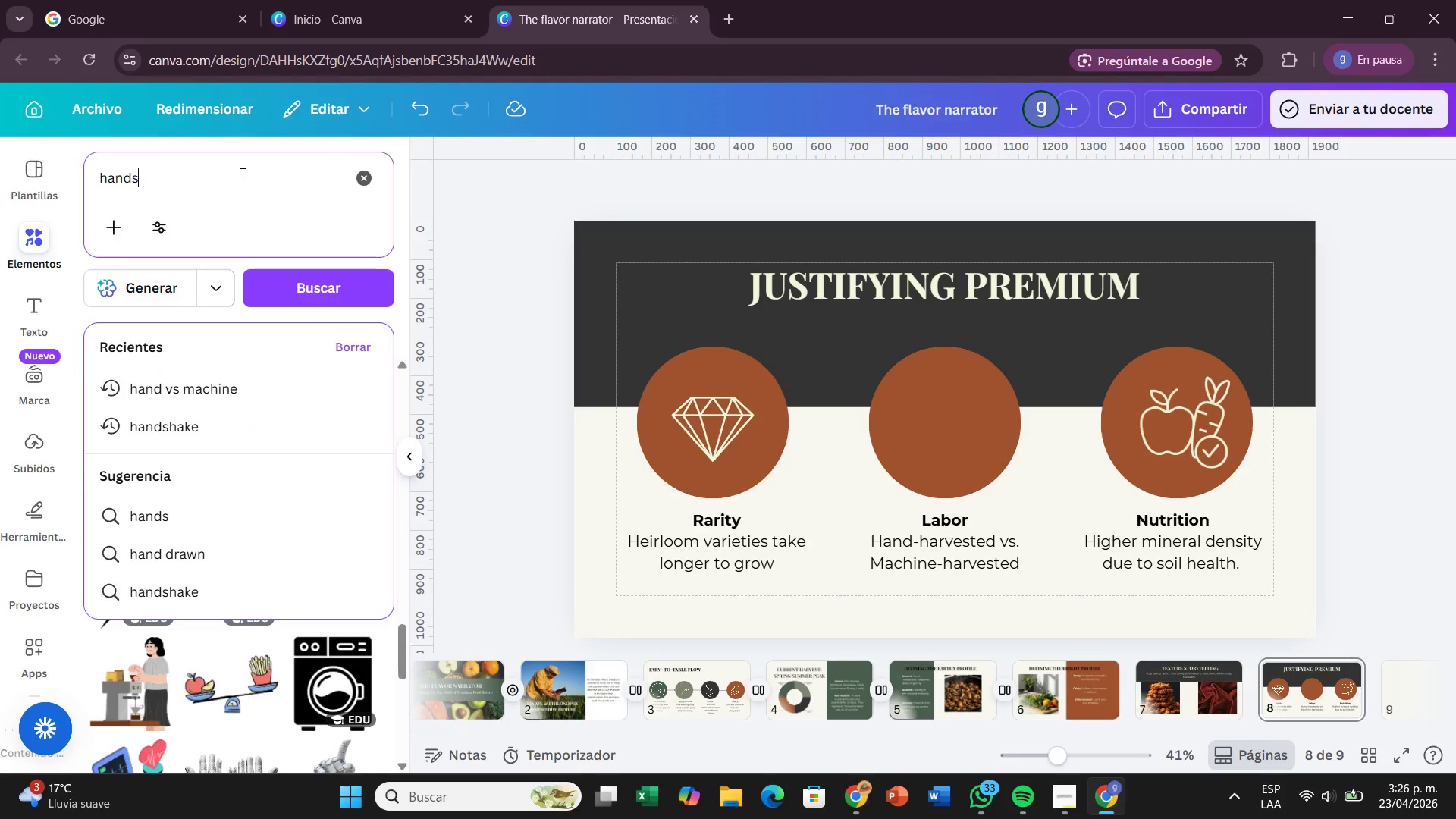 
key(Enter)
 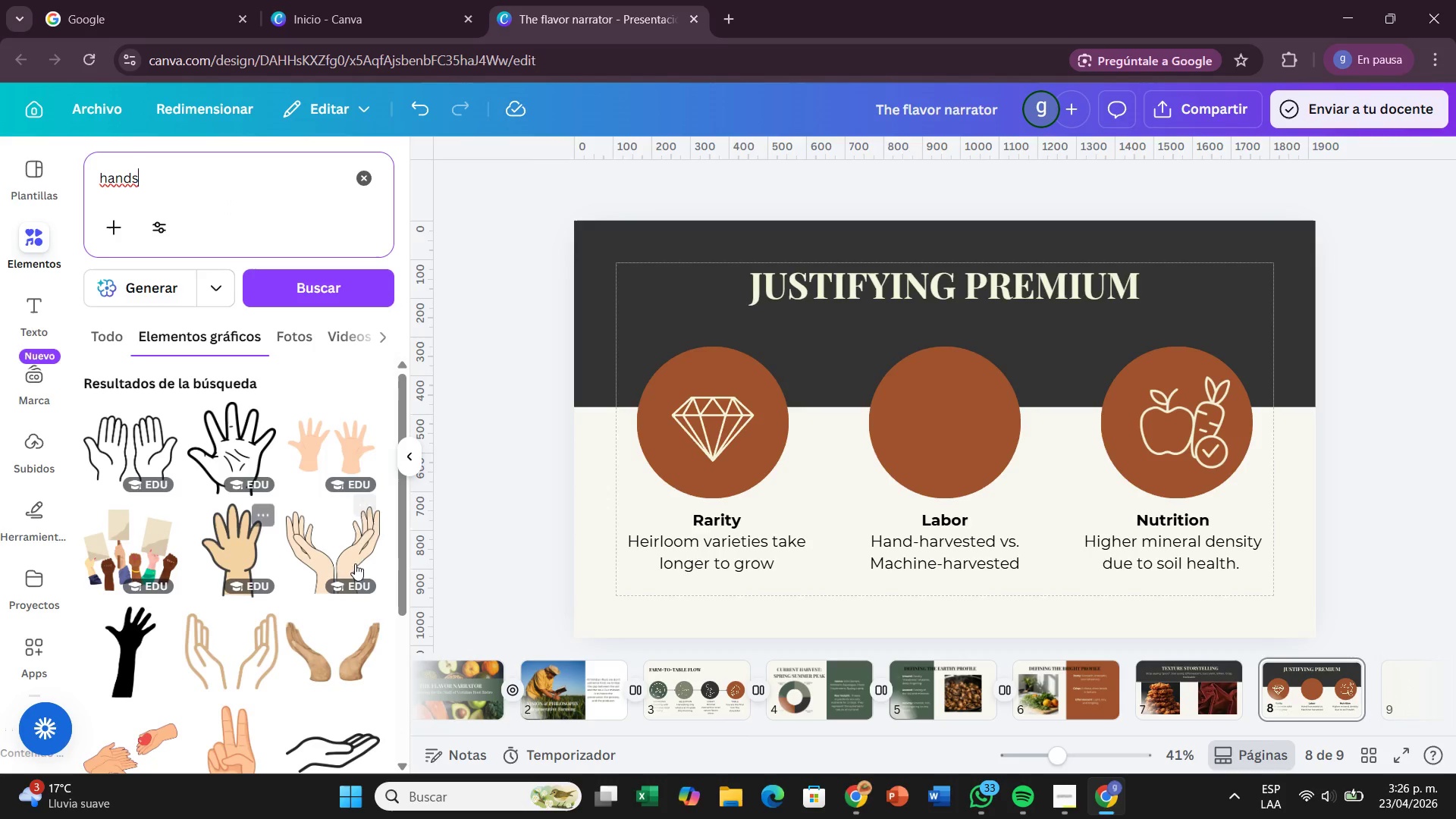 
scroll: coordinate [243, 602], scroll_direction: down, amount: 2.0
 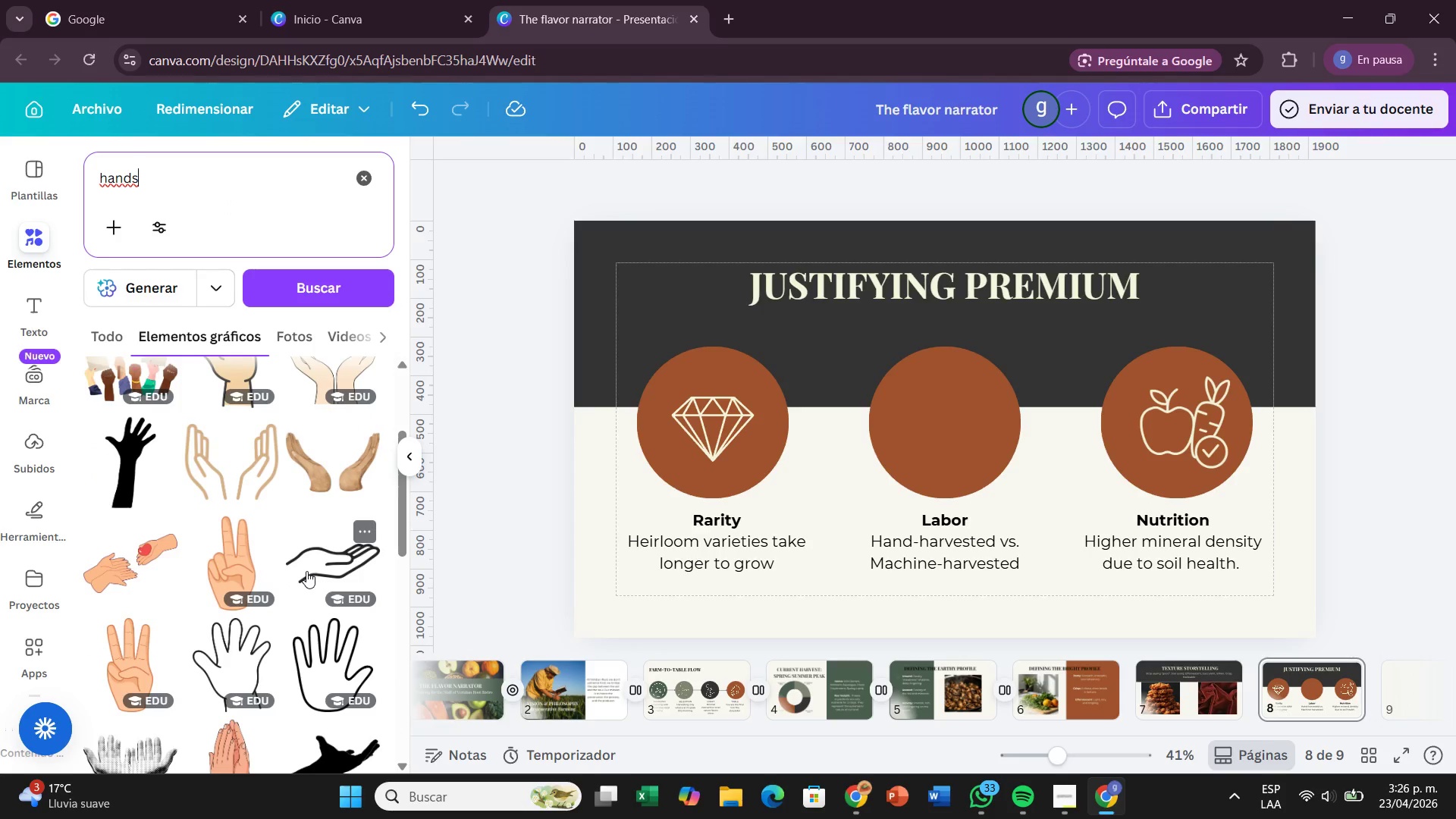 
left_click_drag(start_coordinate=[306, 571], to_coordinate=[848, 419])
 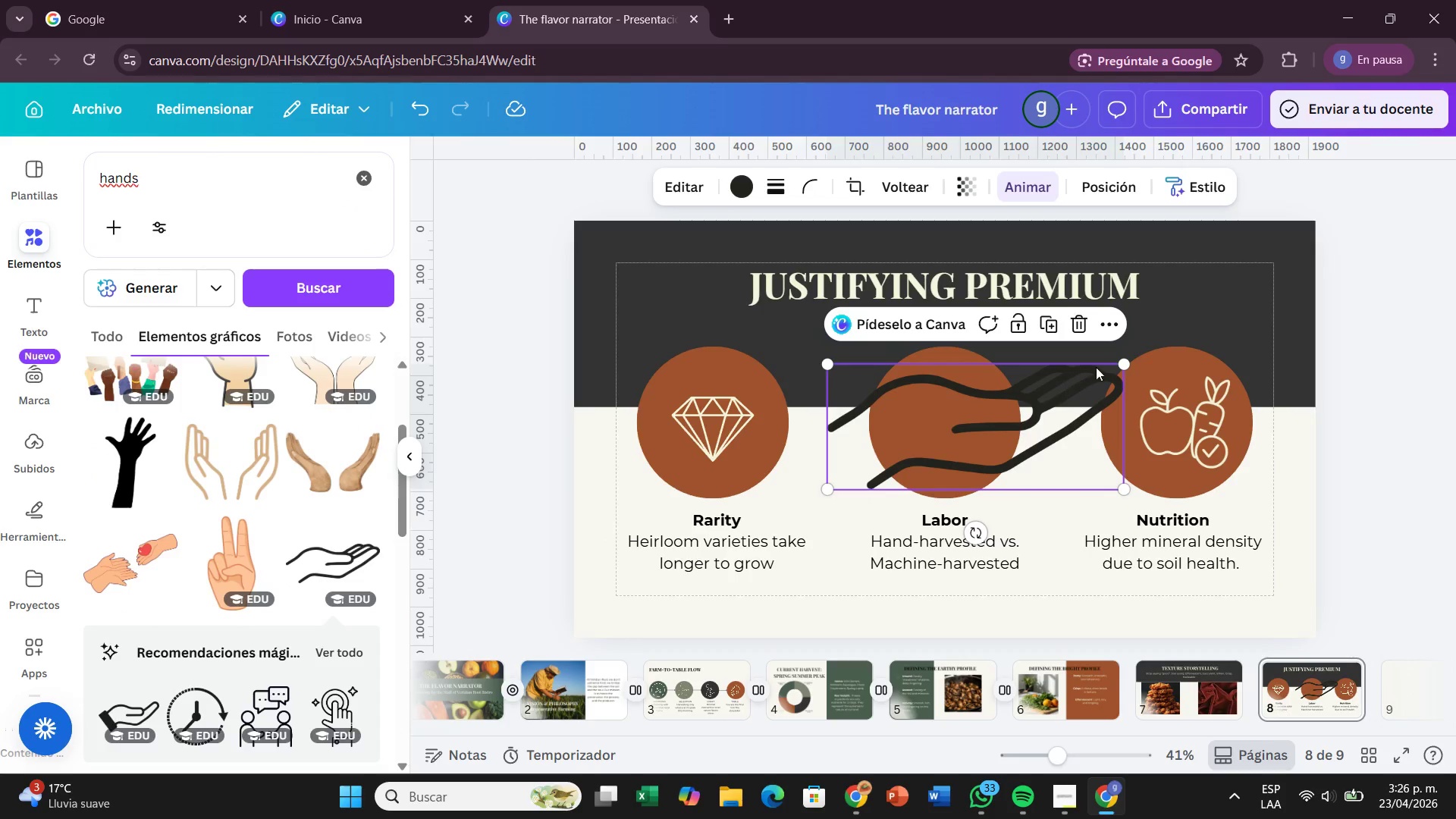 
left_click_drag(start_coordinate=[1123, 359], to_coordinate=[932, 447])
 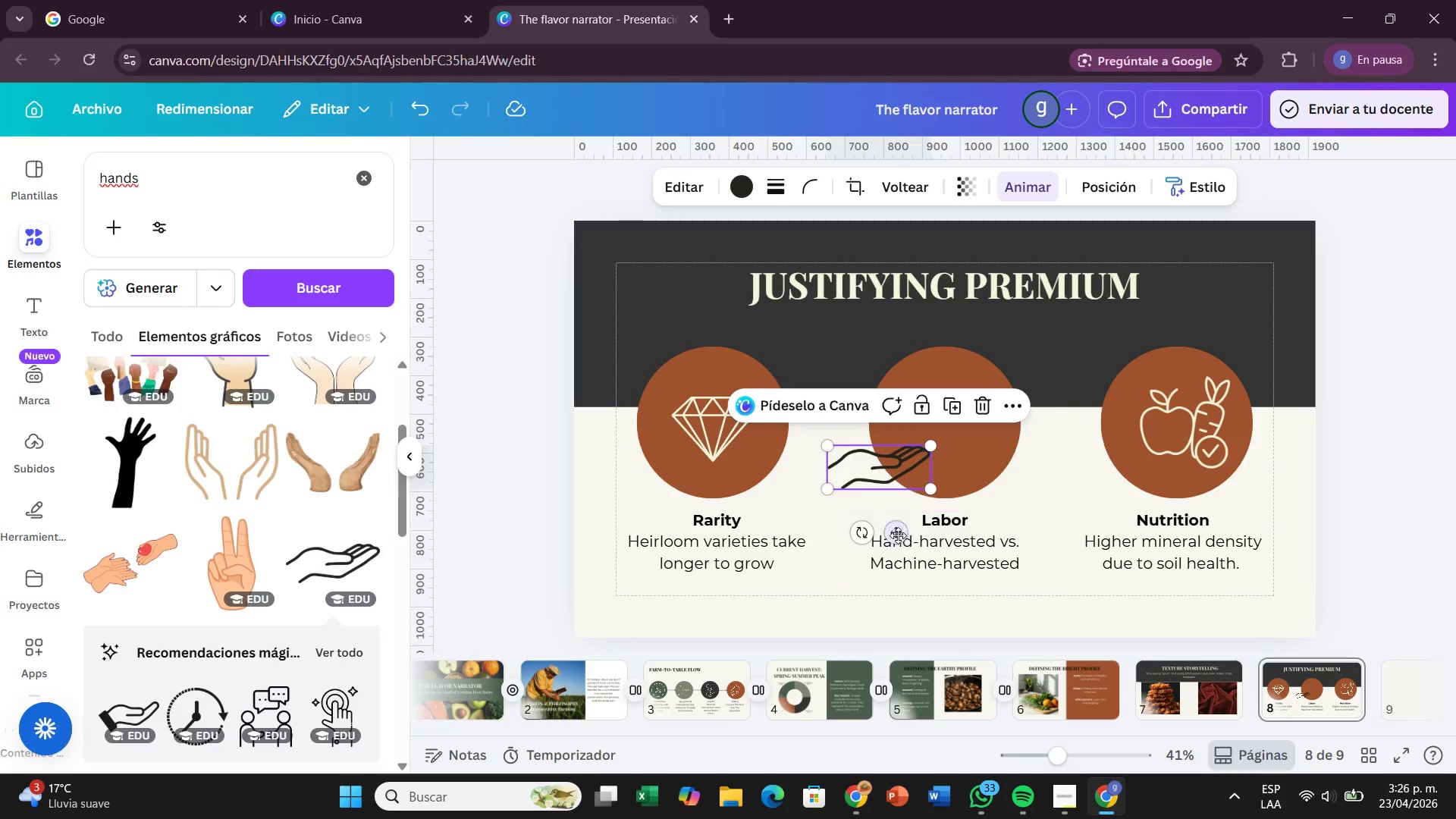 
left_click_drag(start_coordinate=[895, 527], to_coordinate=[958, 477])
 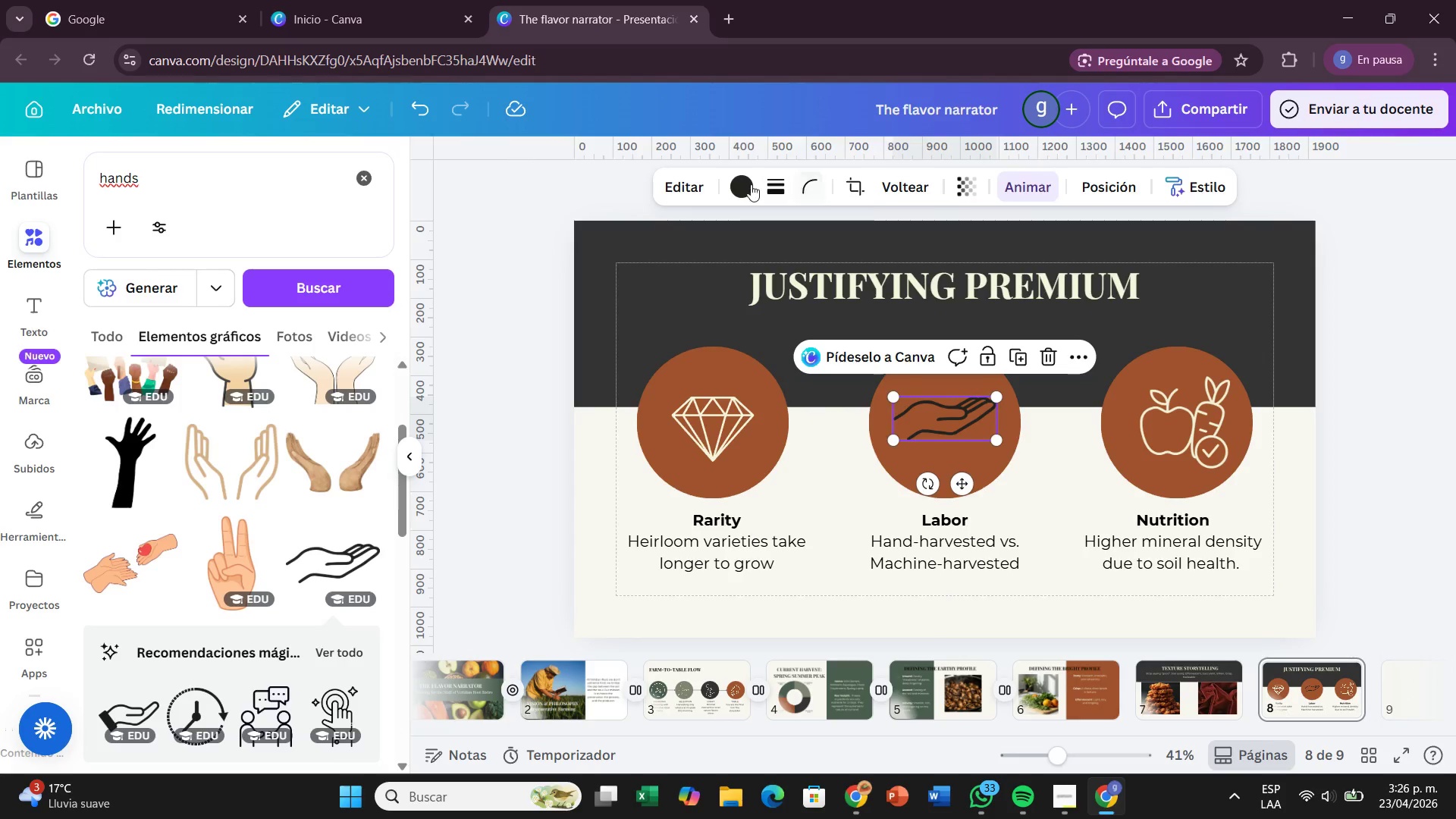 
left_click([751, 184])
 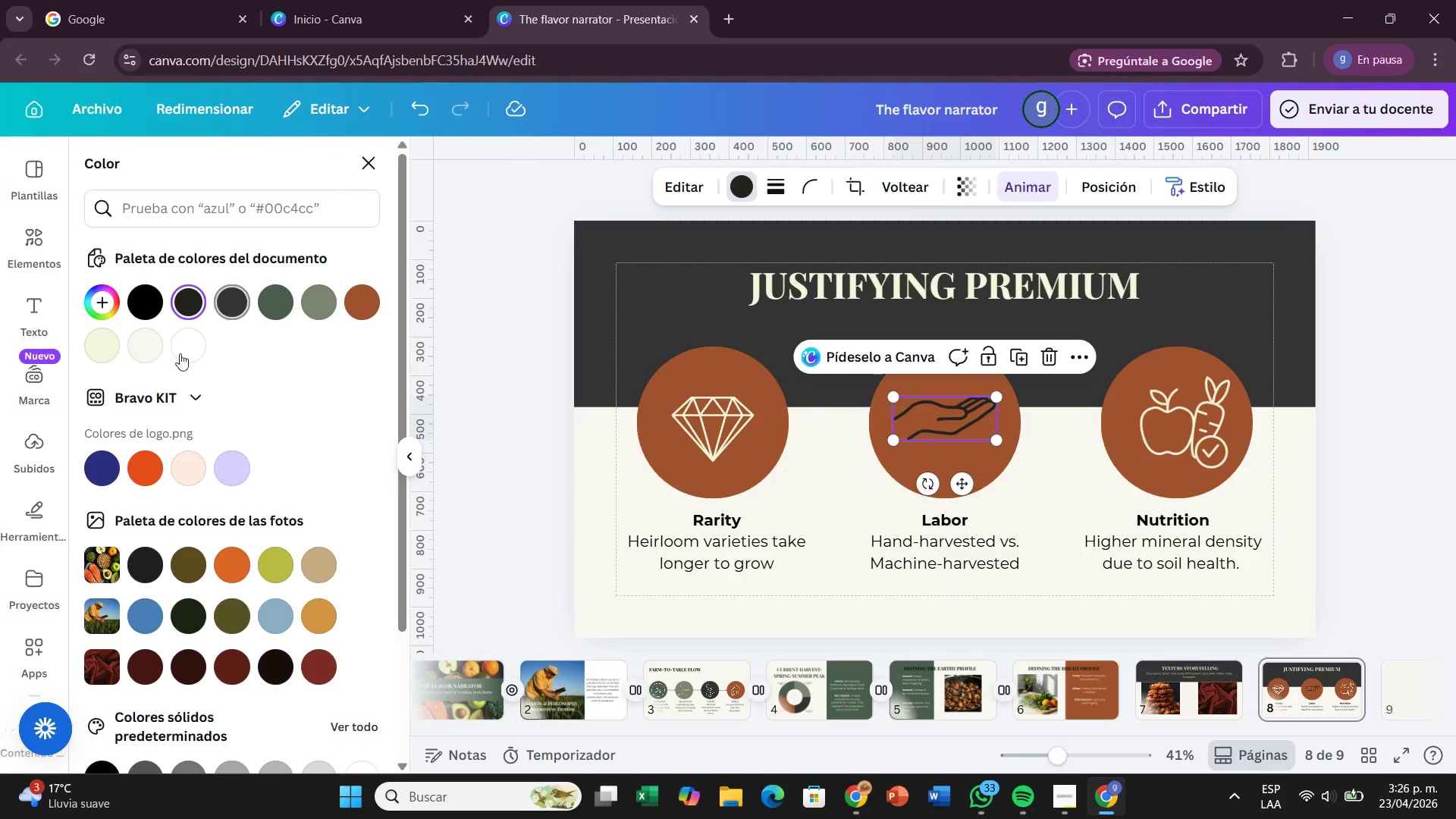 
left_click([105, 347])
 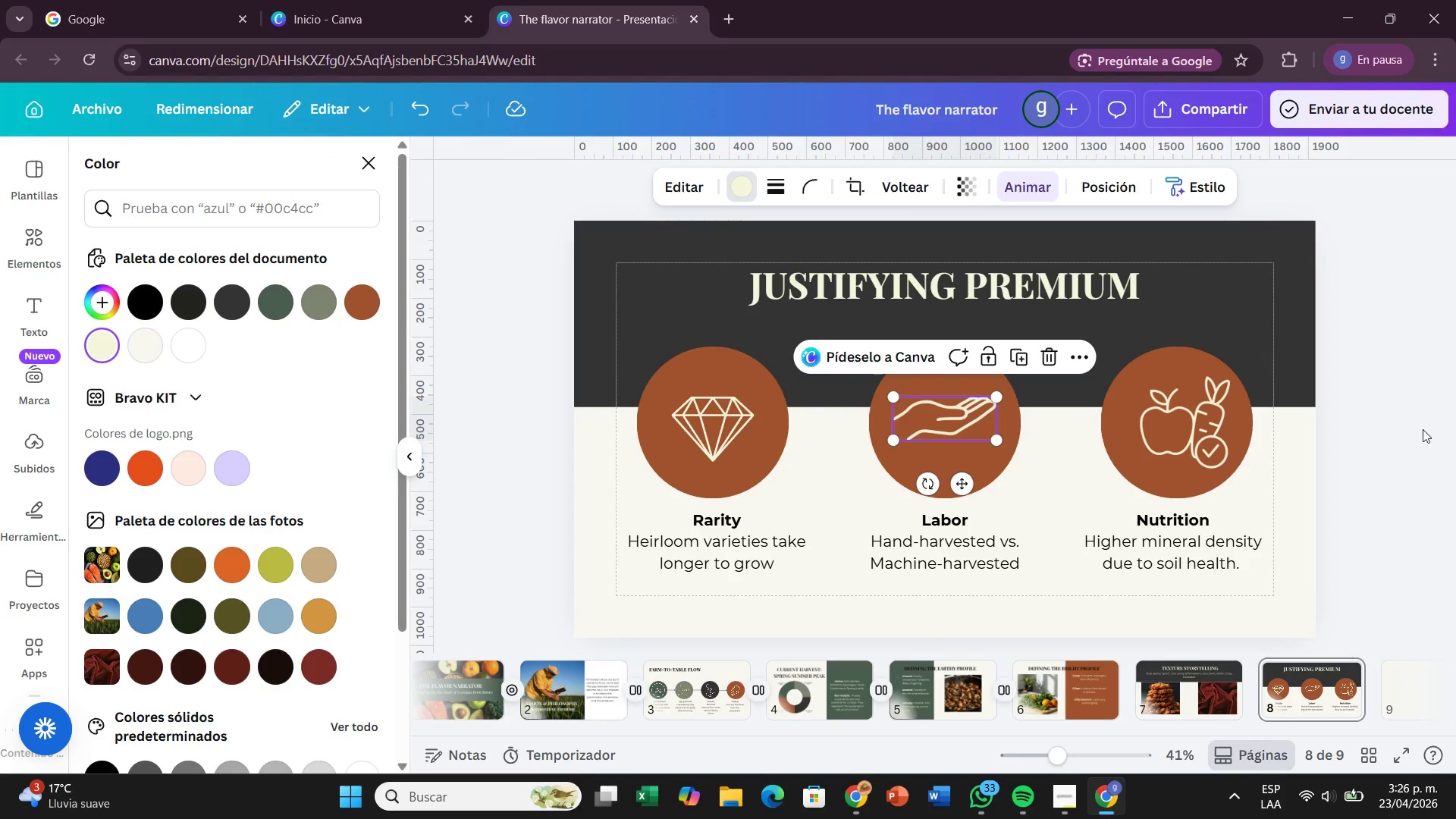 
left_click([1389, 429])
 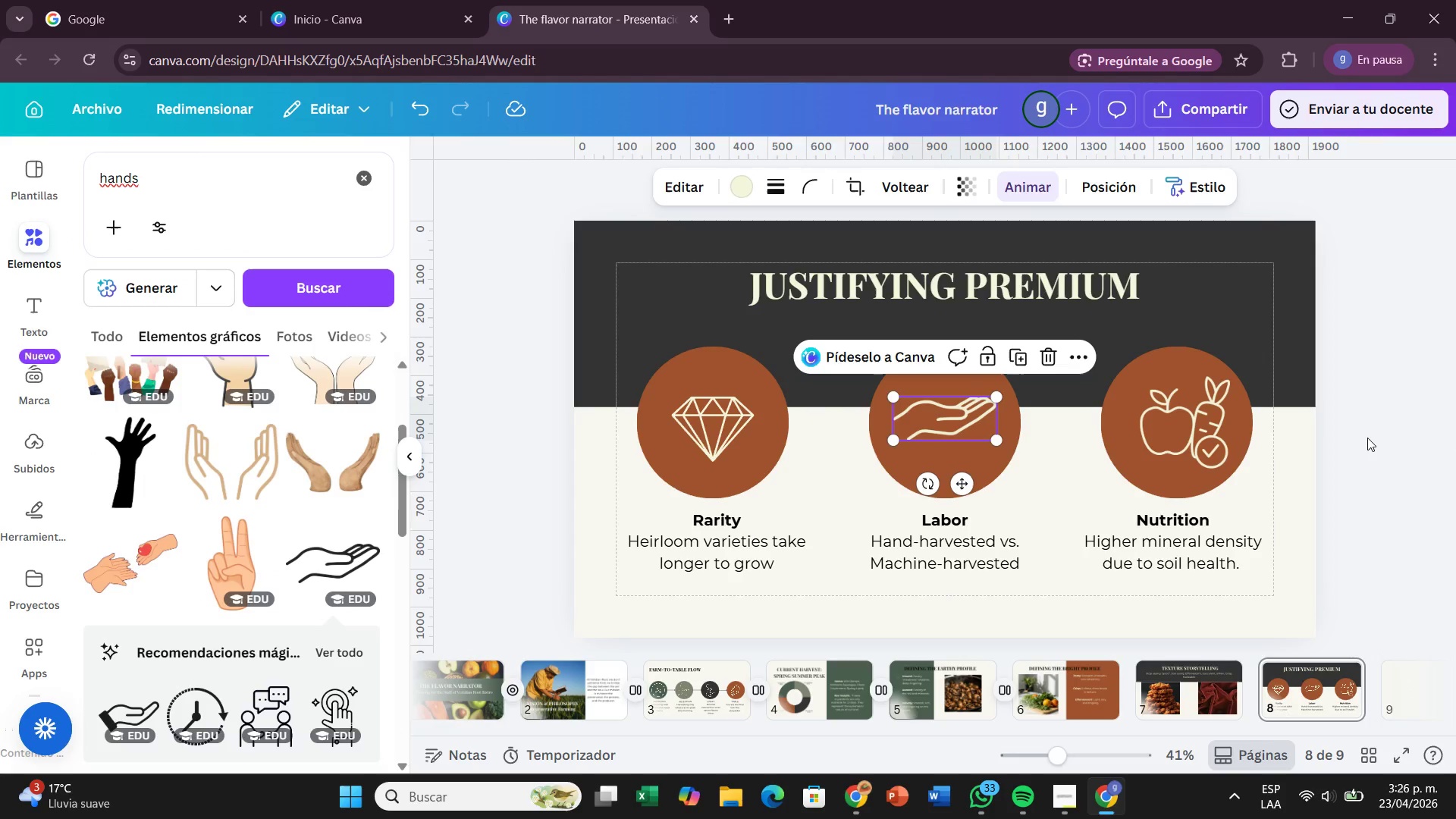 
left_click([1367, 438])
 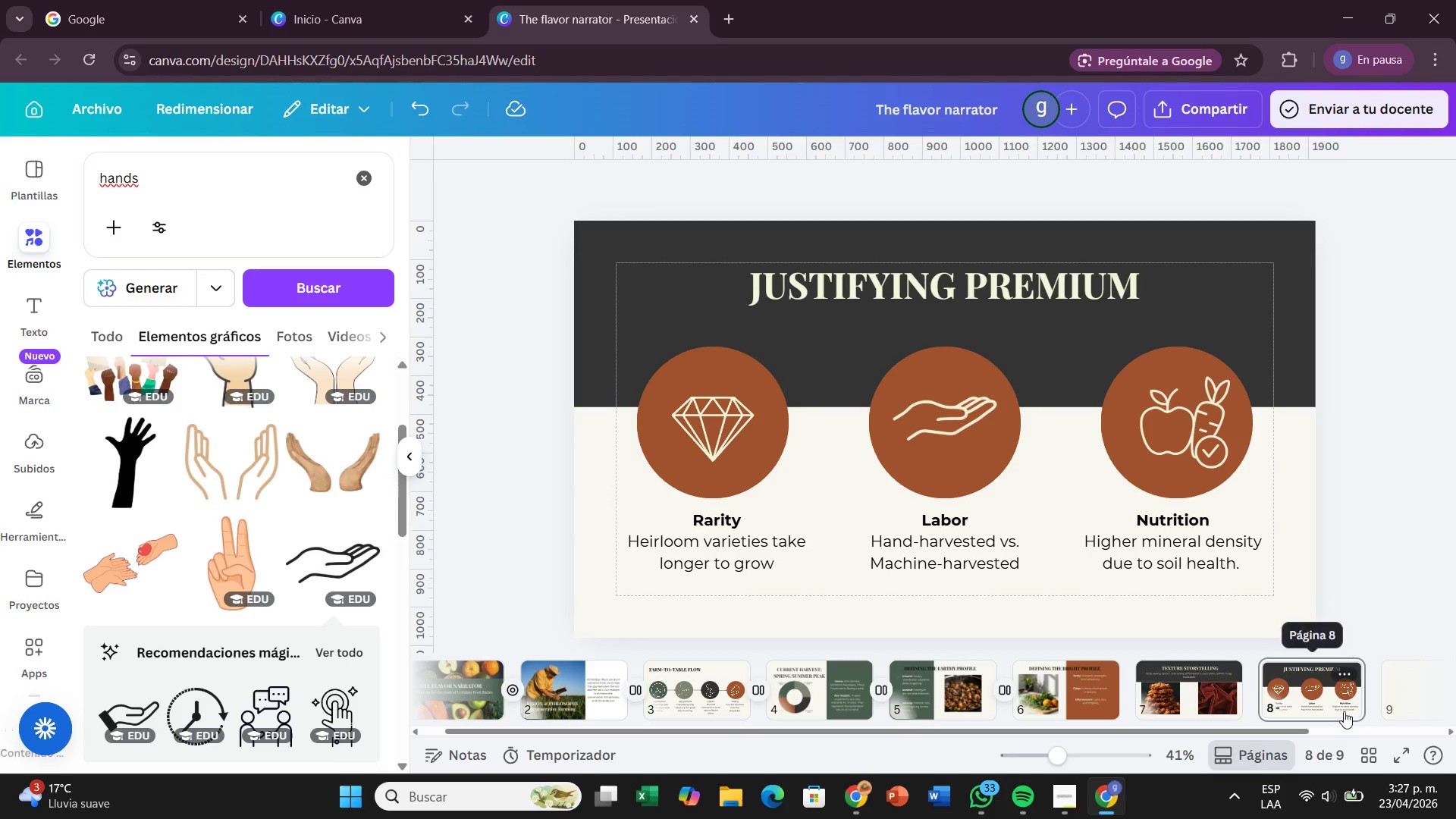 
left_click([1420, 698])
 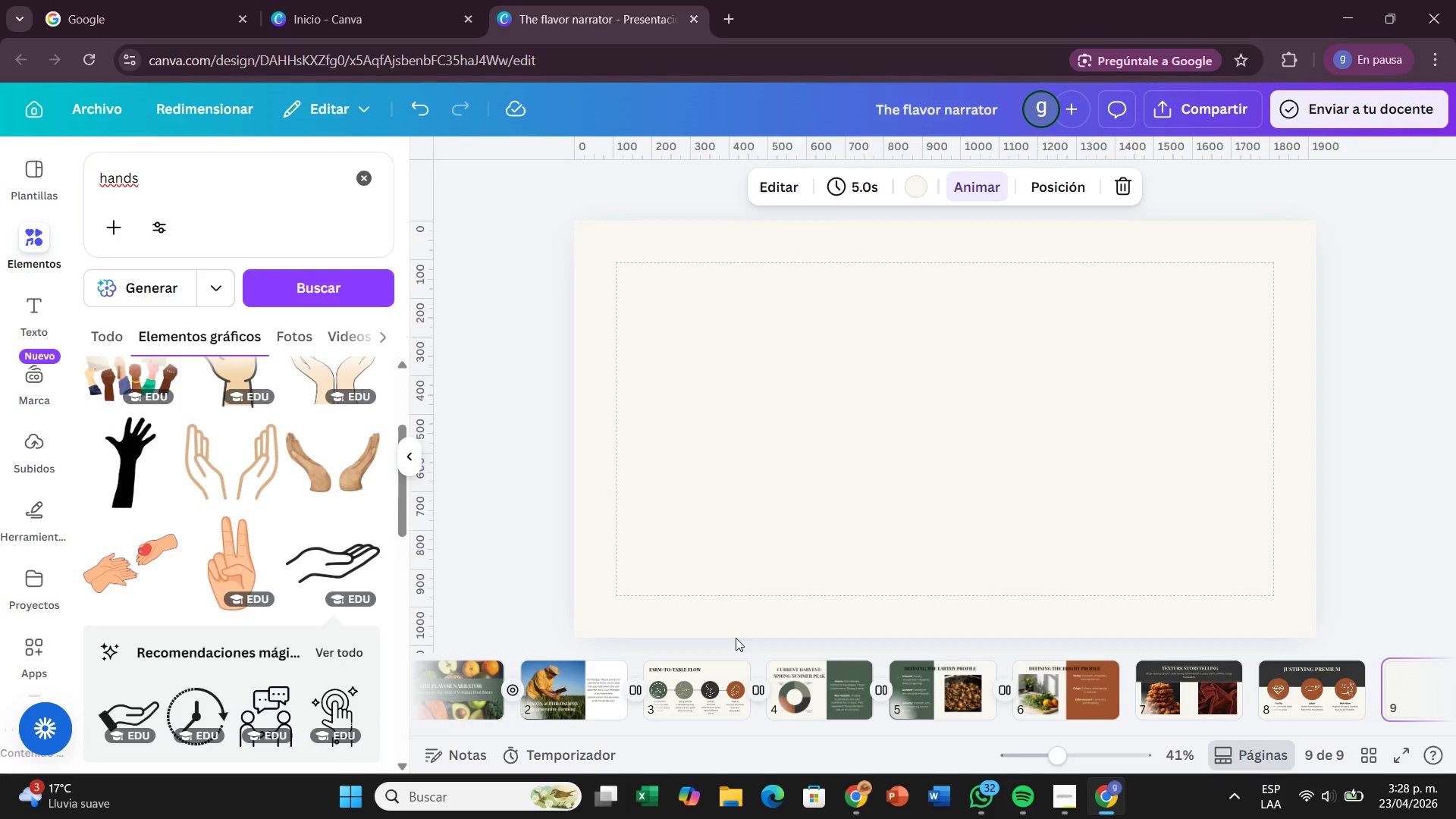 
wait(79.83)
 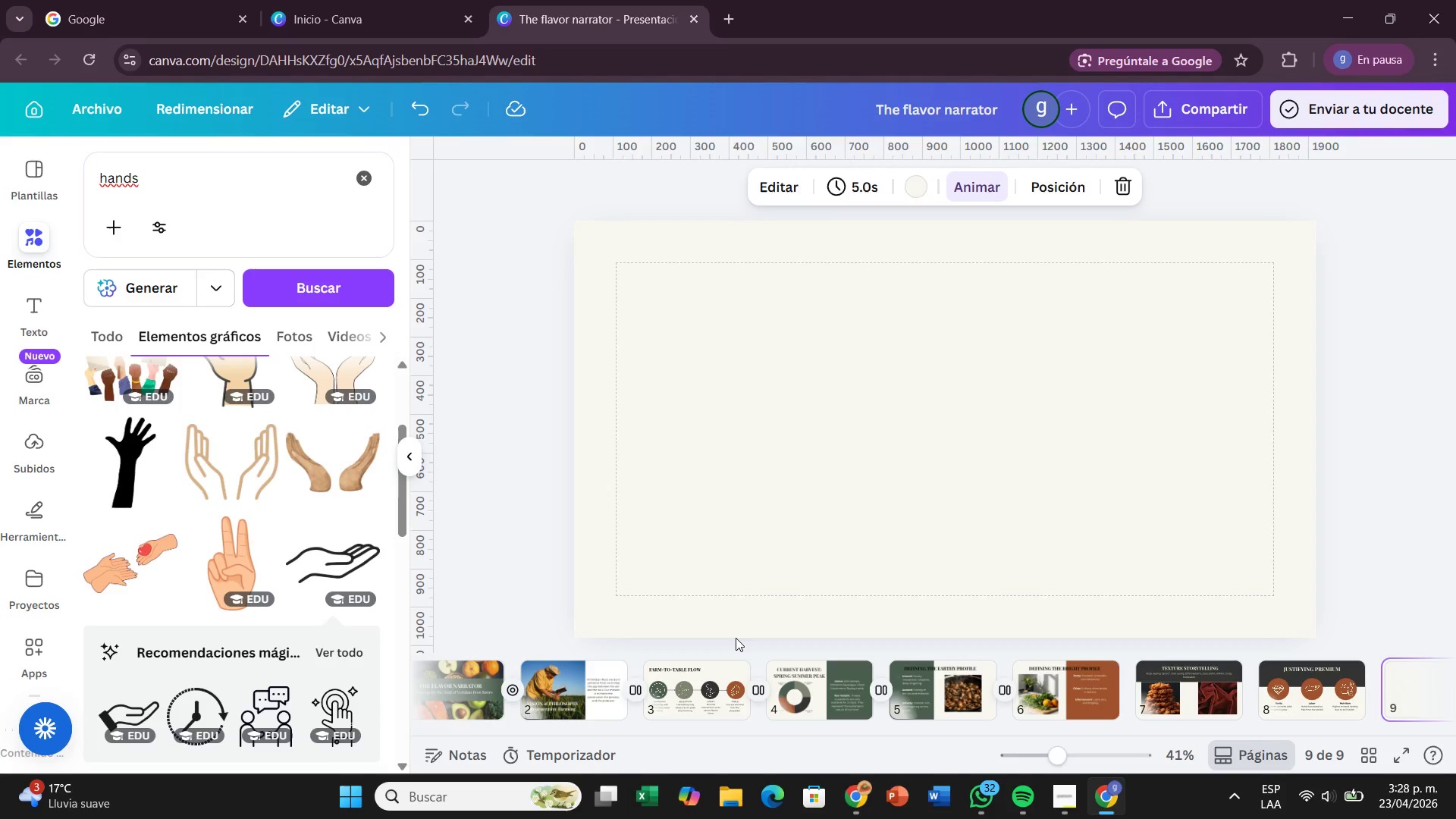 
left_click([1203, 694])
 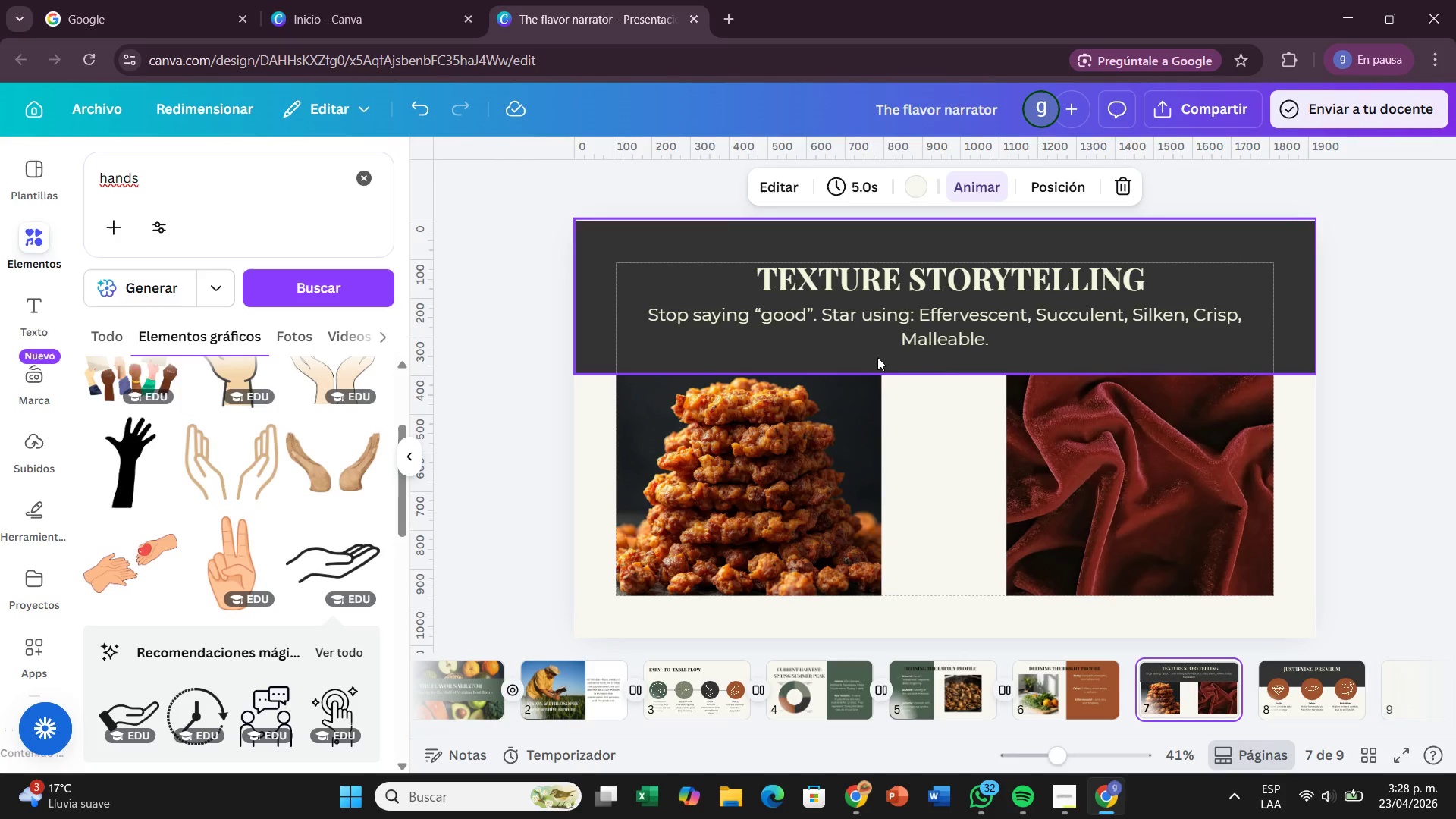 
left_click([936, 357])
 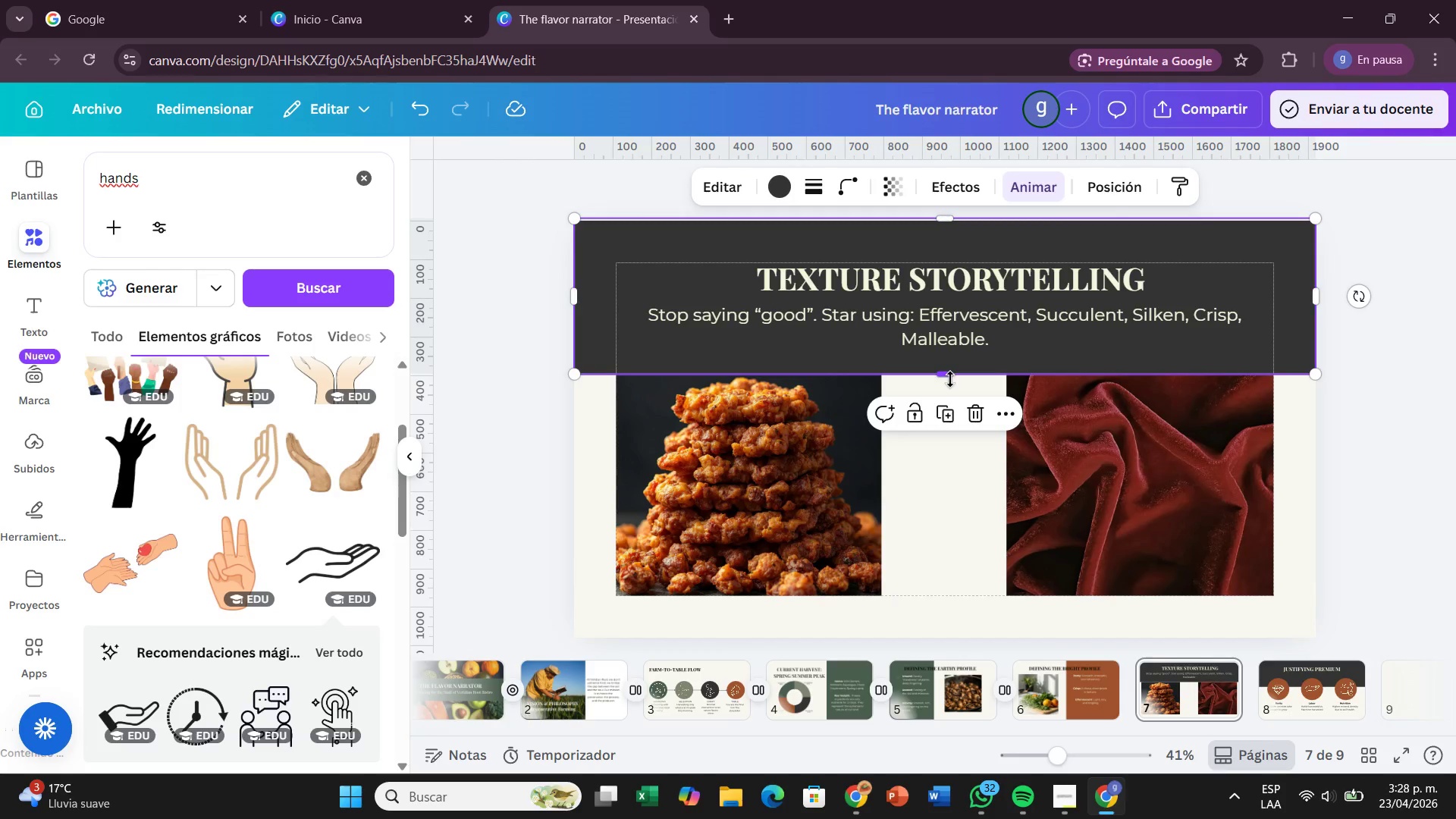 
left_click_drag(start_coordinate=[950, 379], to_coordinate=[950, 413])
 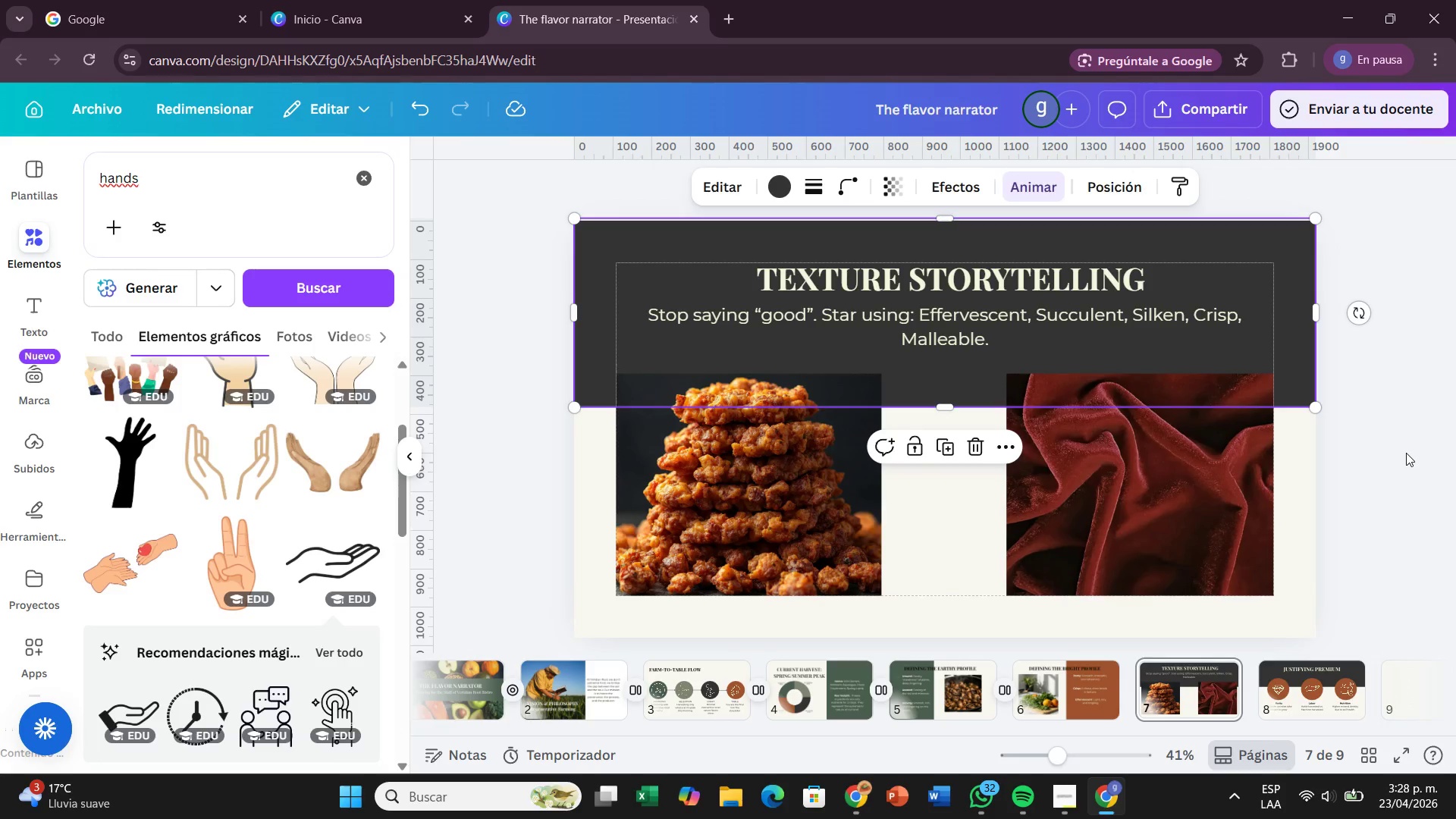 
left_click([1406, 453])
 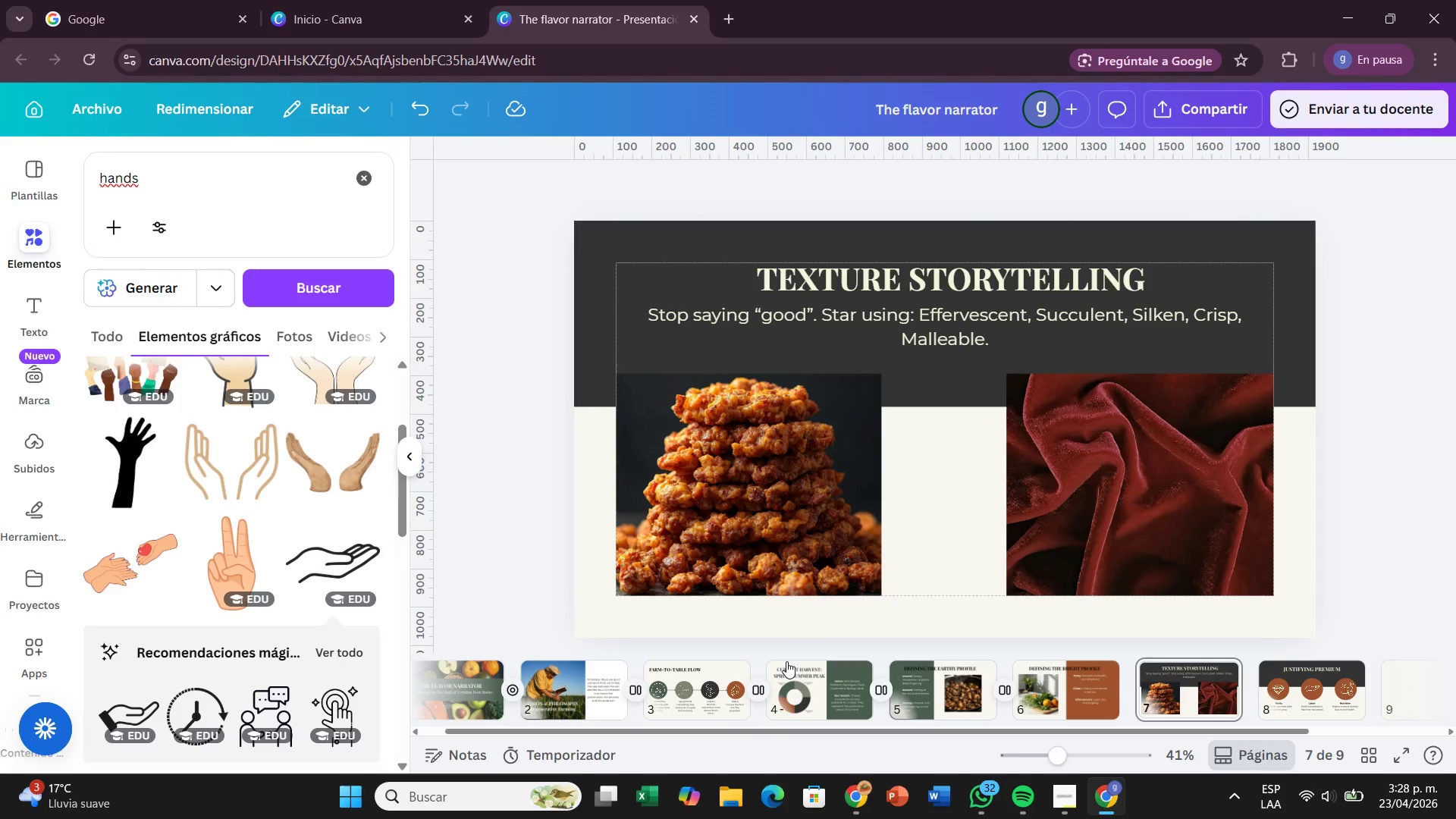 
wait(6.95)
 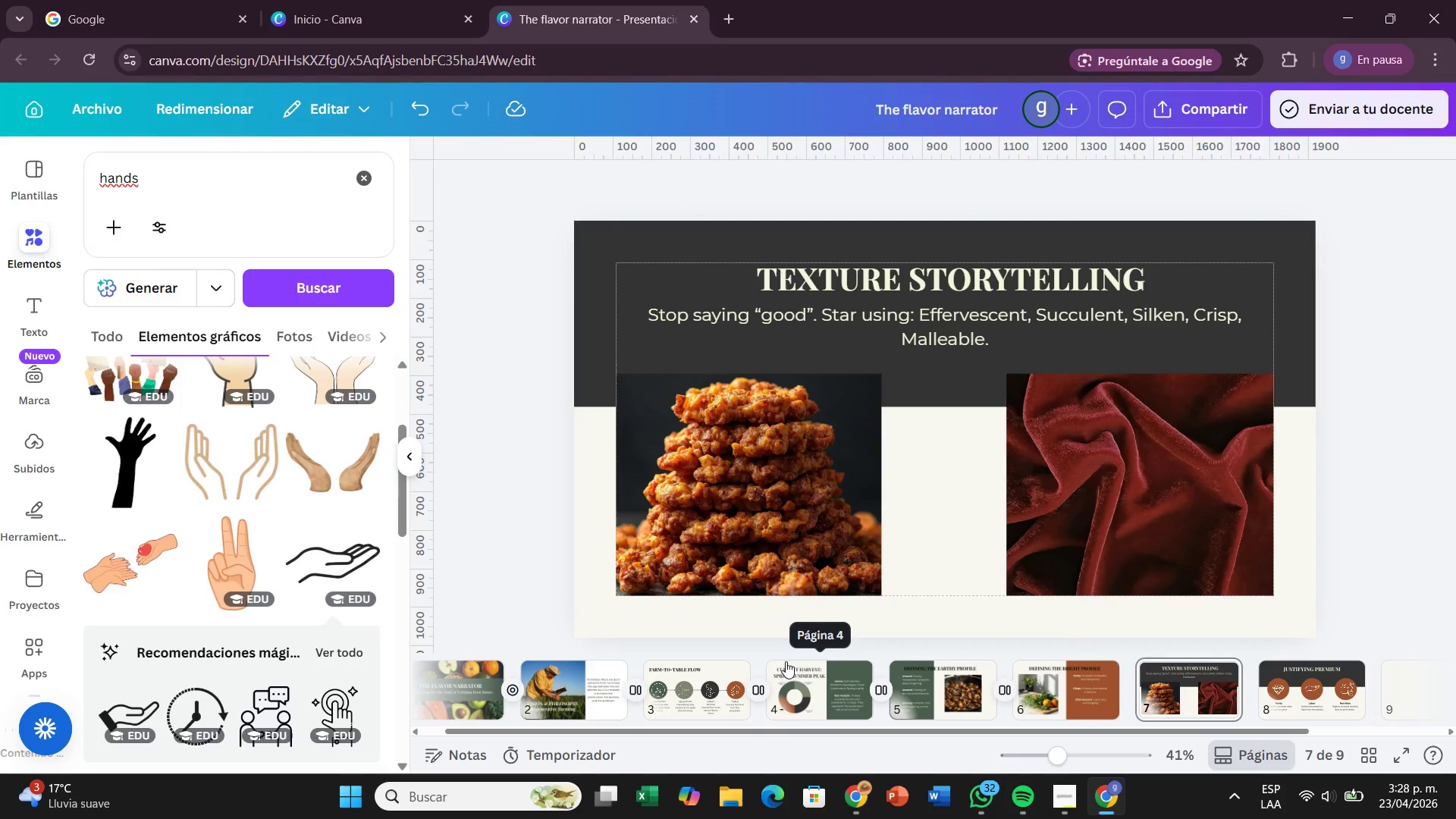 
left_click([1408, 693])
 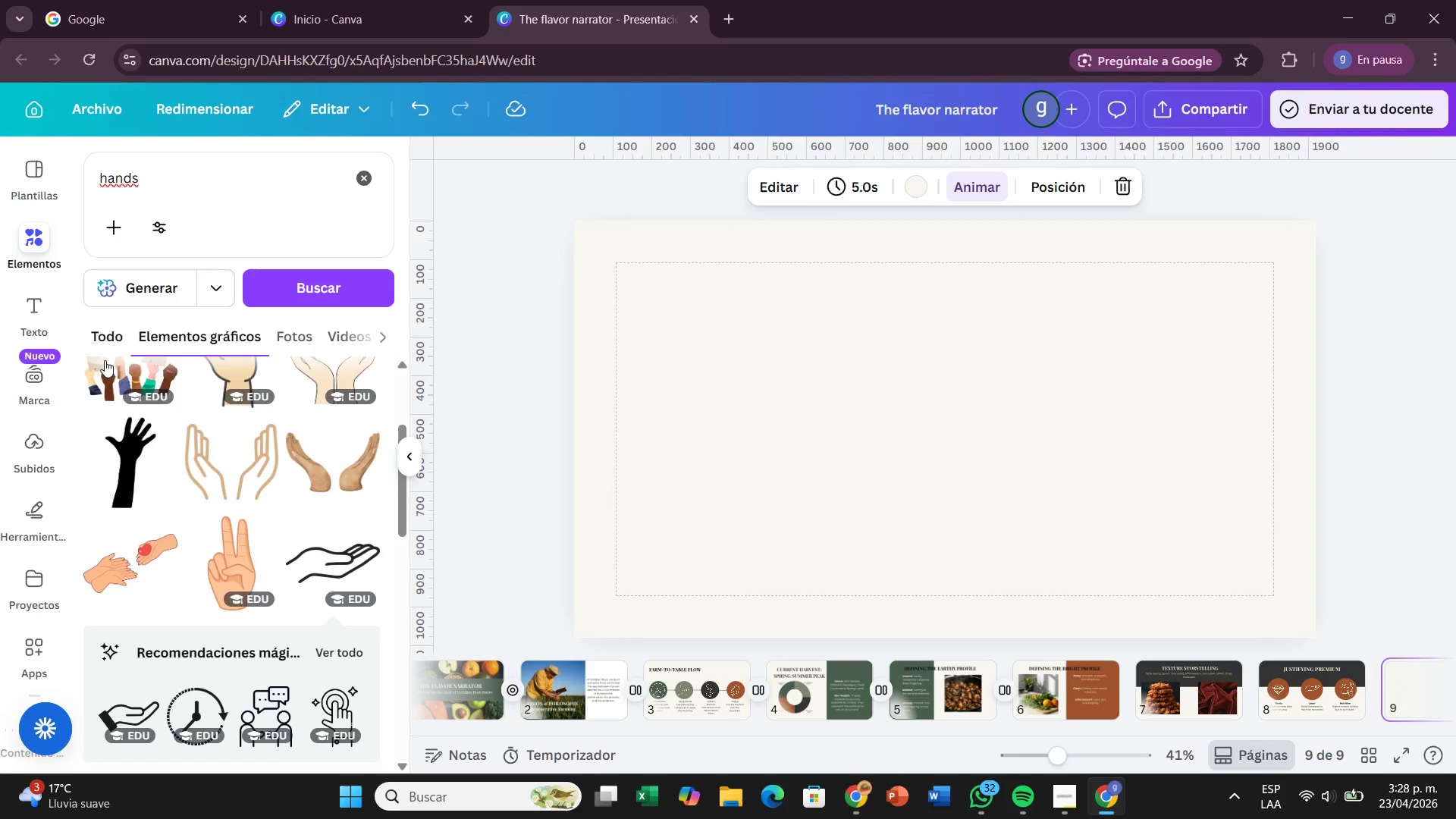 
scroll: coordinate [54, 245], scroll_direction: up, amount: 1.0
 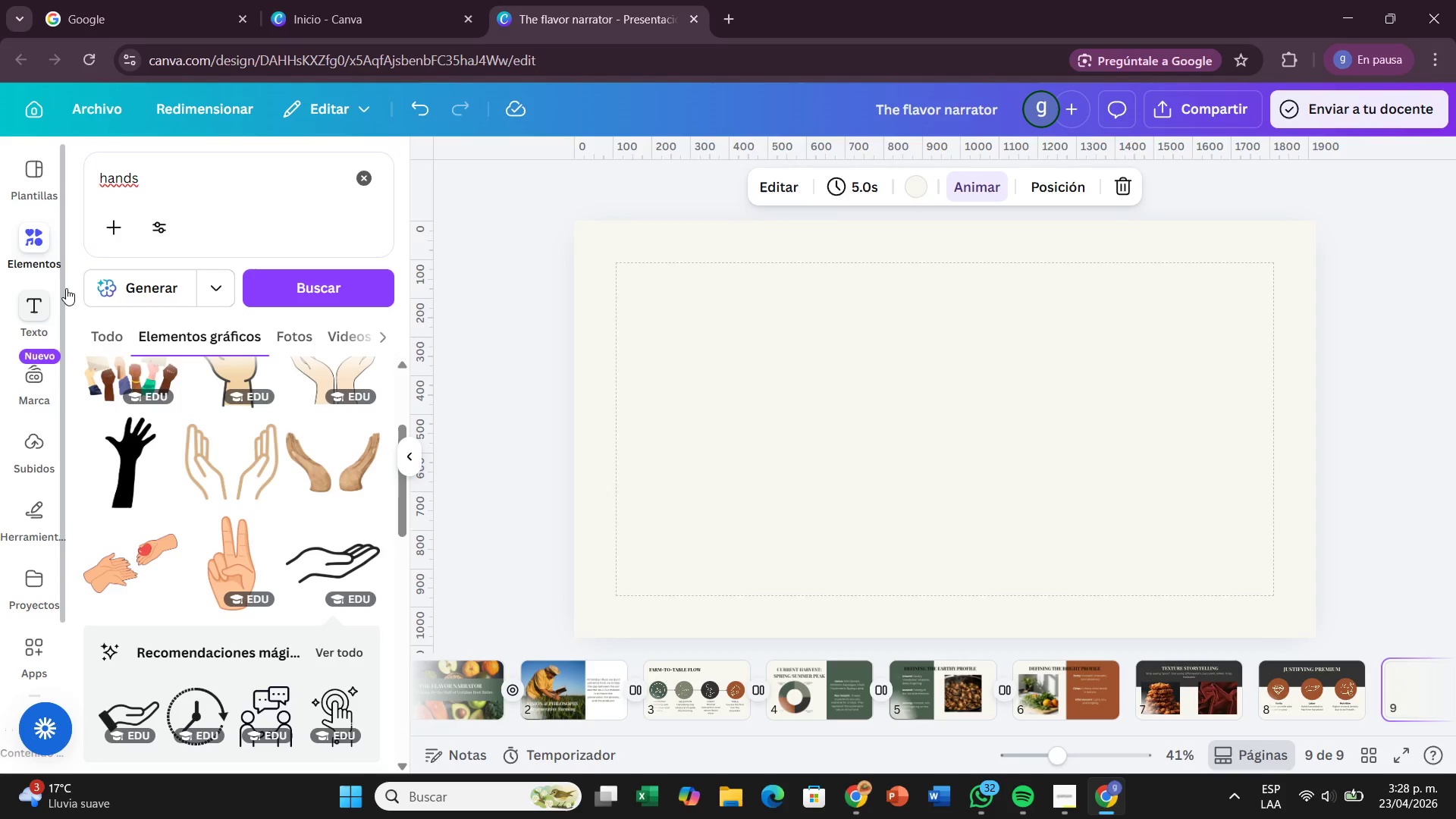 
wait(15.52)
 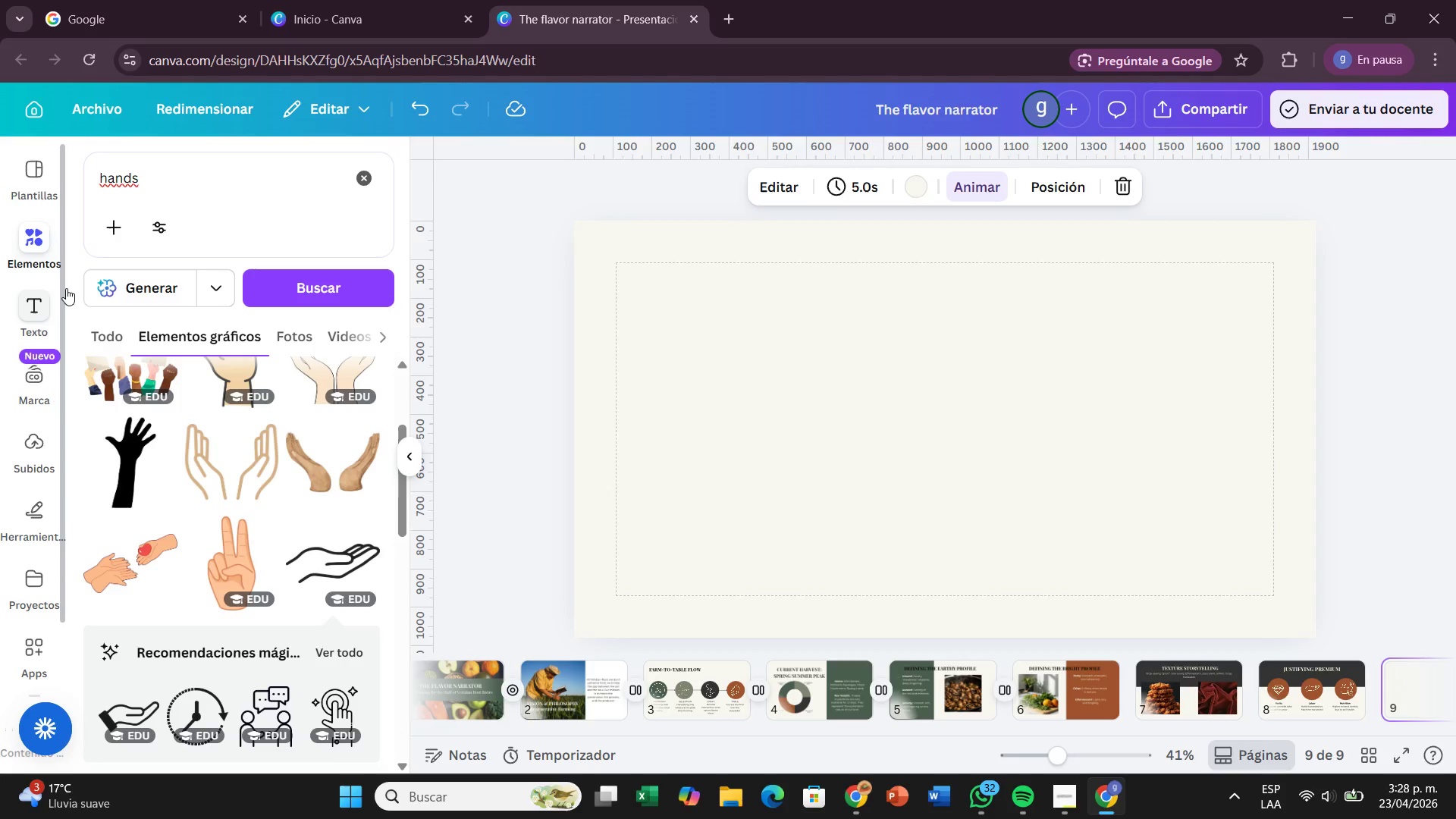 
left_click([682, 447])
 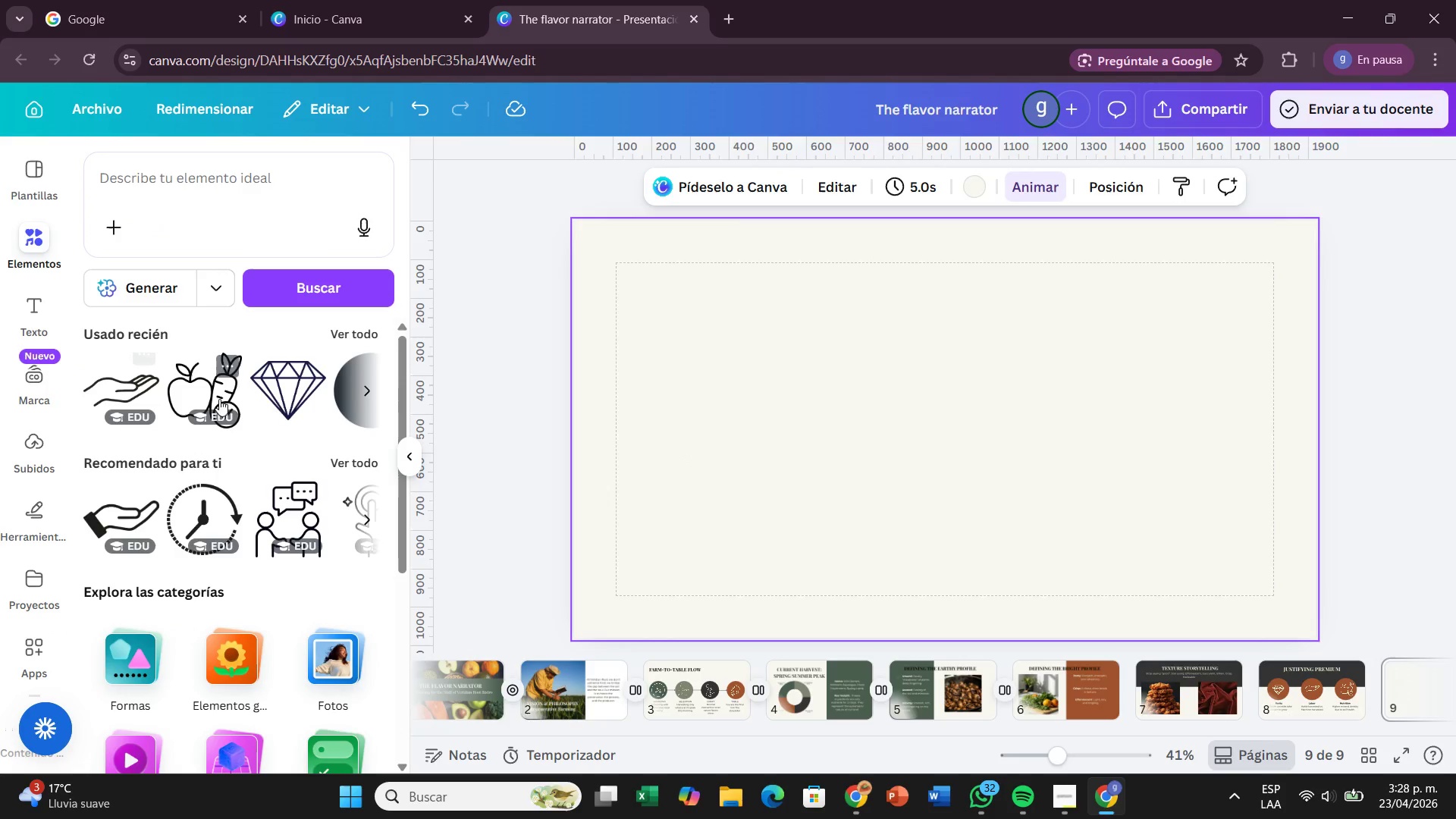 
left_click([361, 328])
 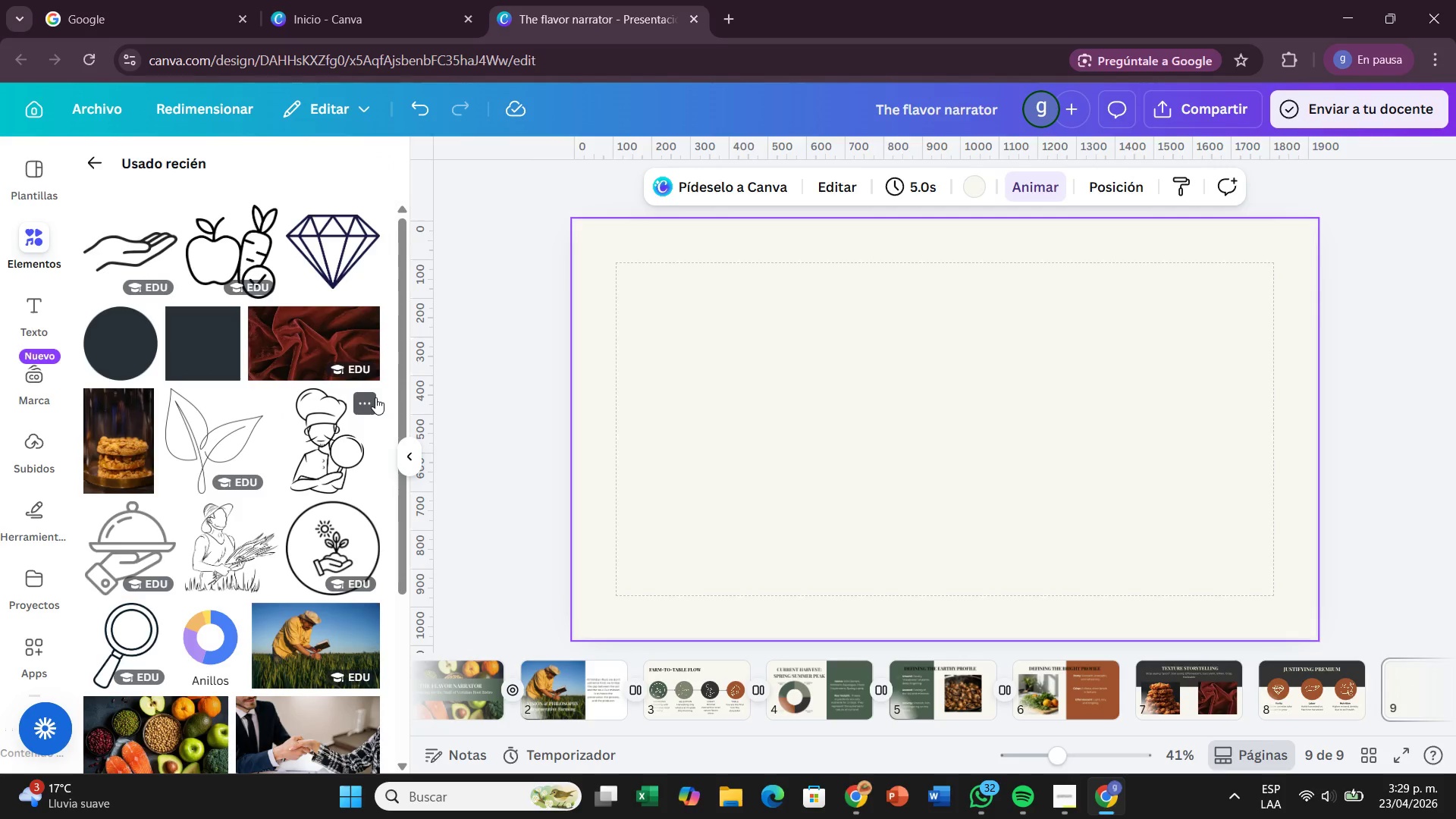 
wait(9.03)
 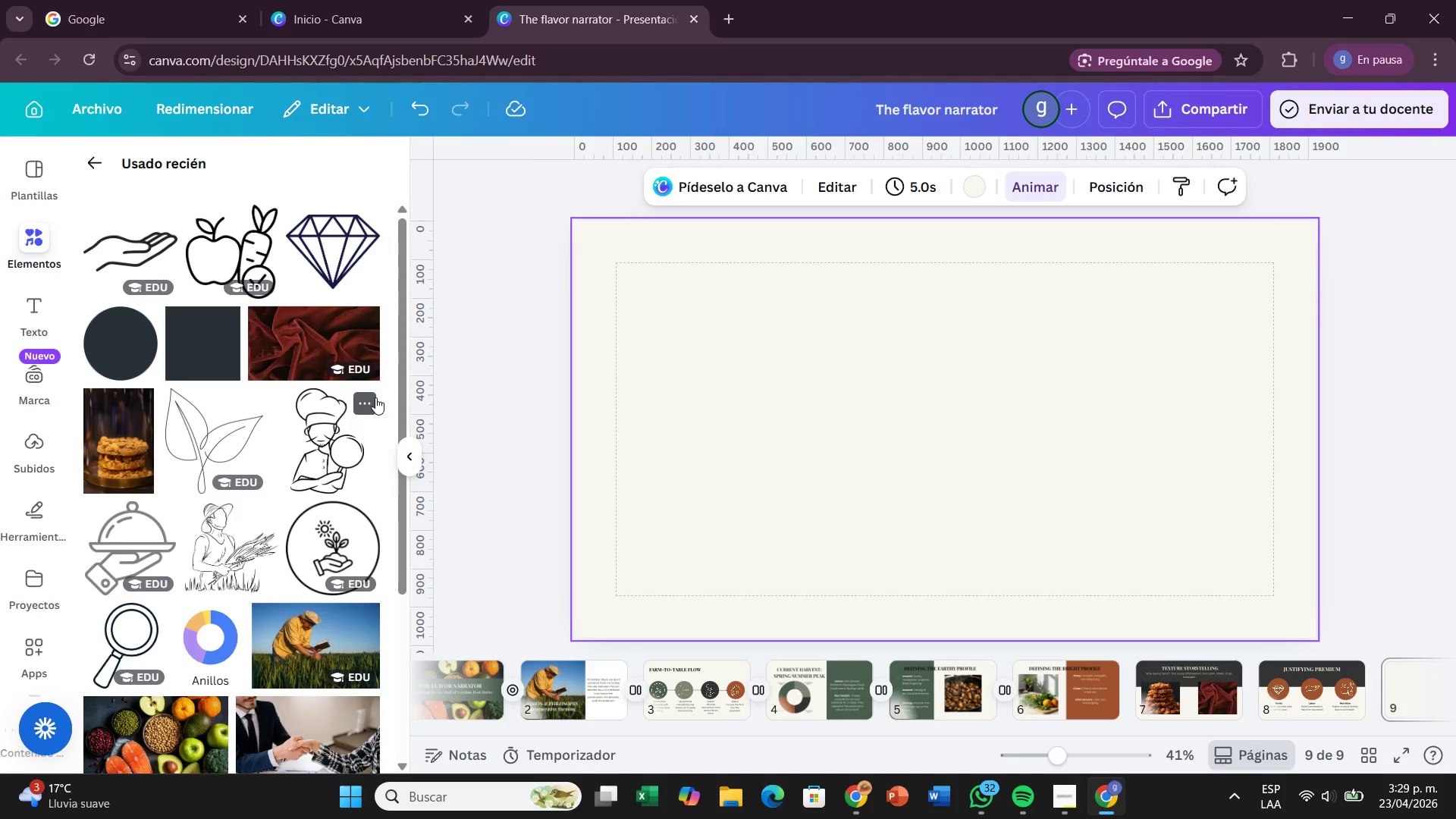 
left_click([209, 347])
 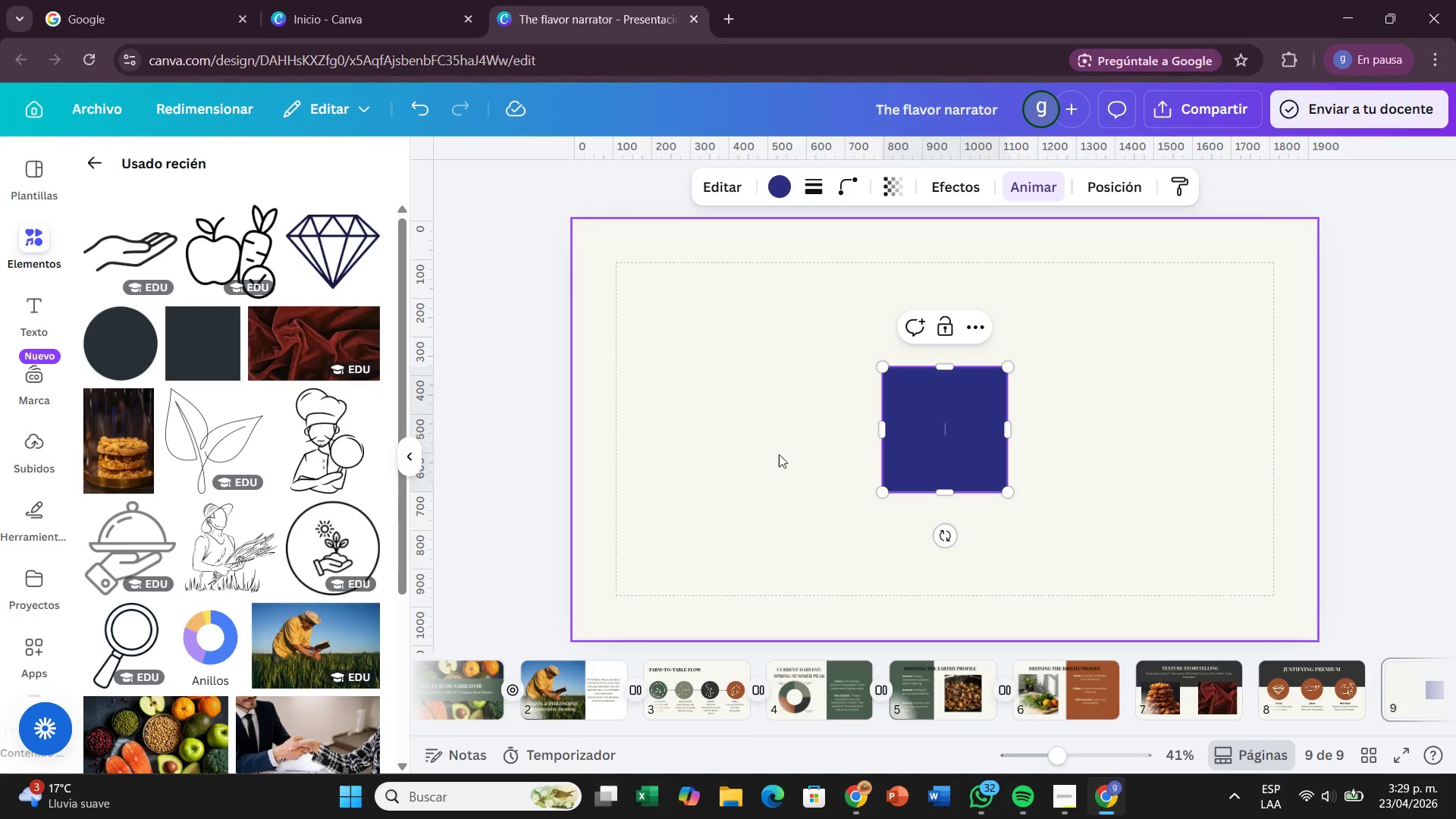 
left_click_drag(start_coordinate=[912, 444], to_coordinate=[607, 303])
 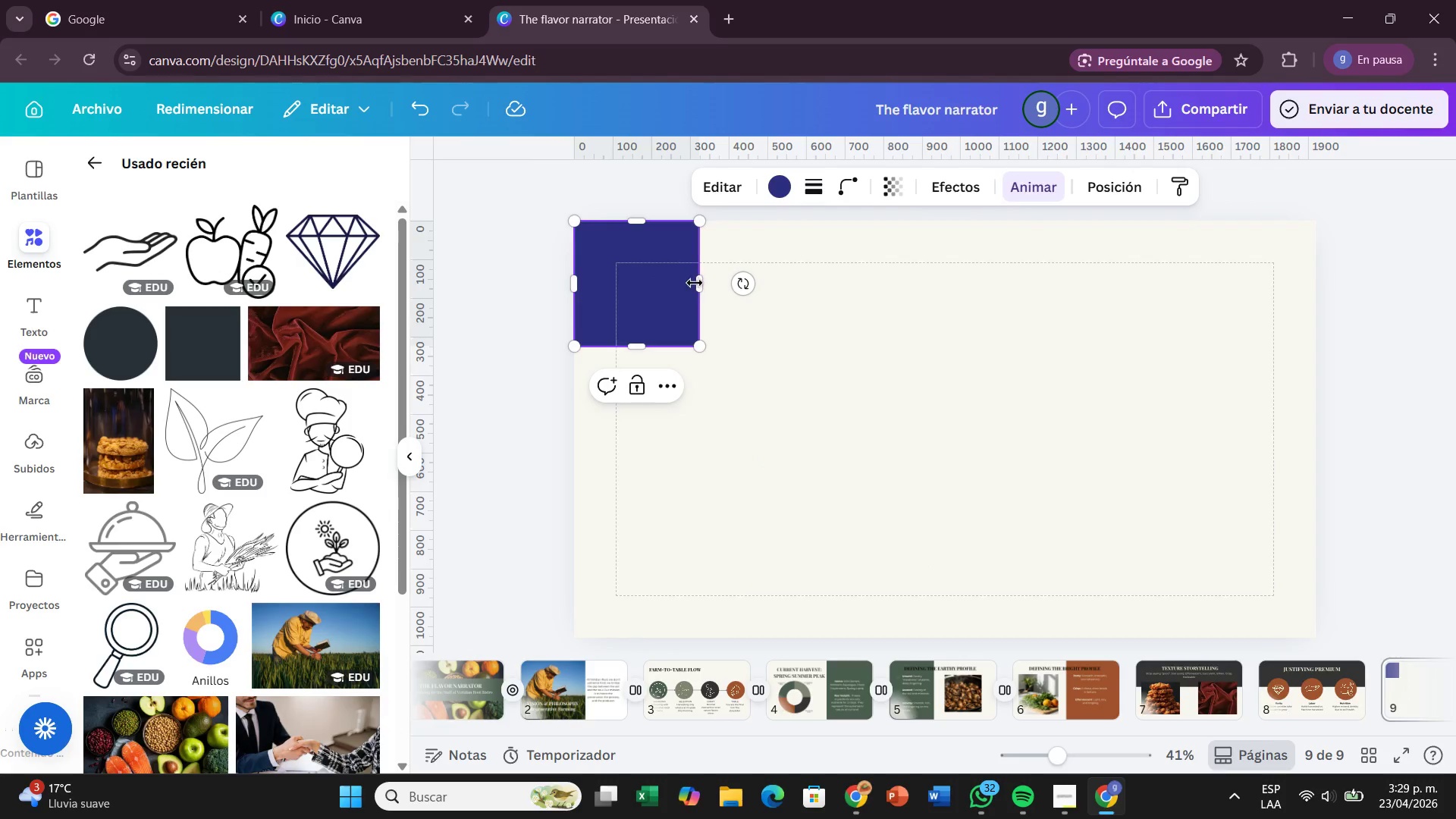 
left_click_drag(start_coordinate=[701, 286], to_coordinate=[1323, 450])
 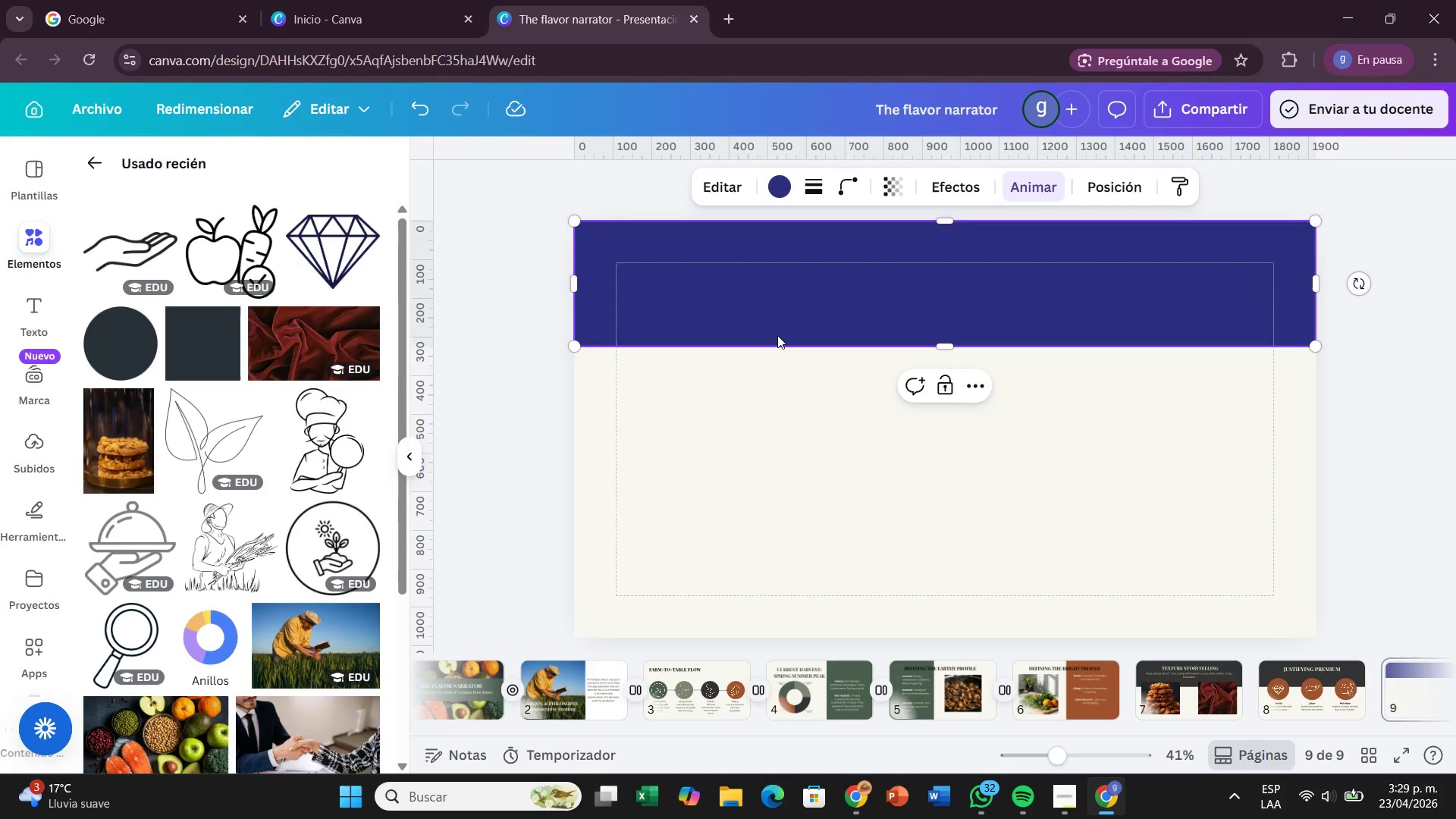 
wait(5.77)
 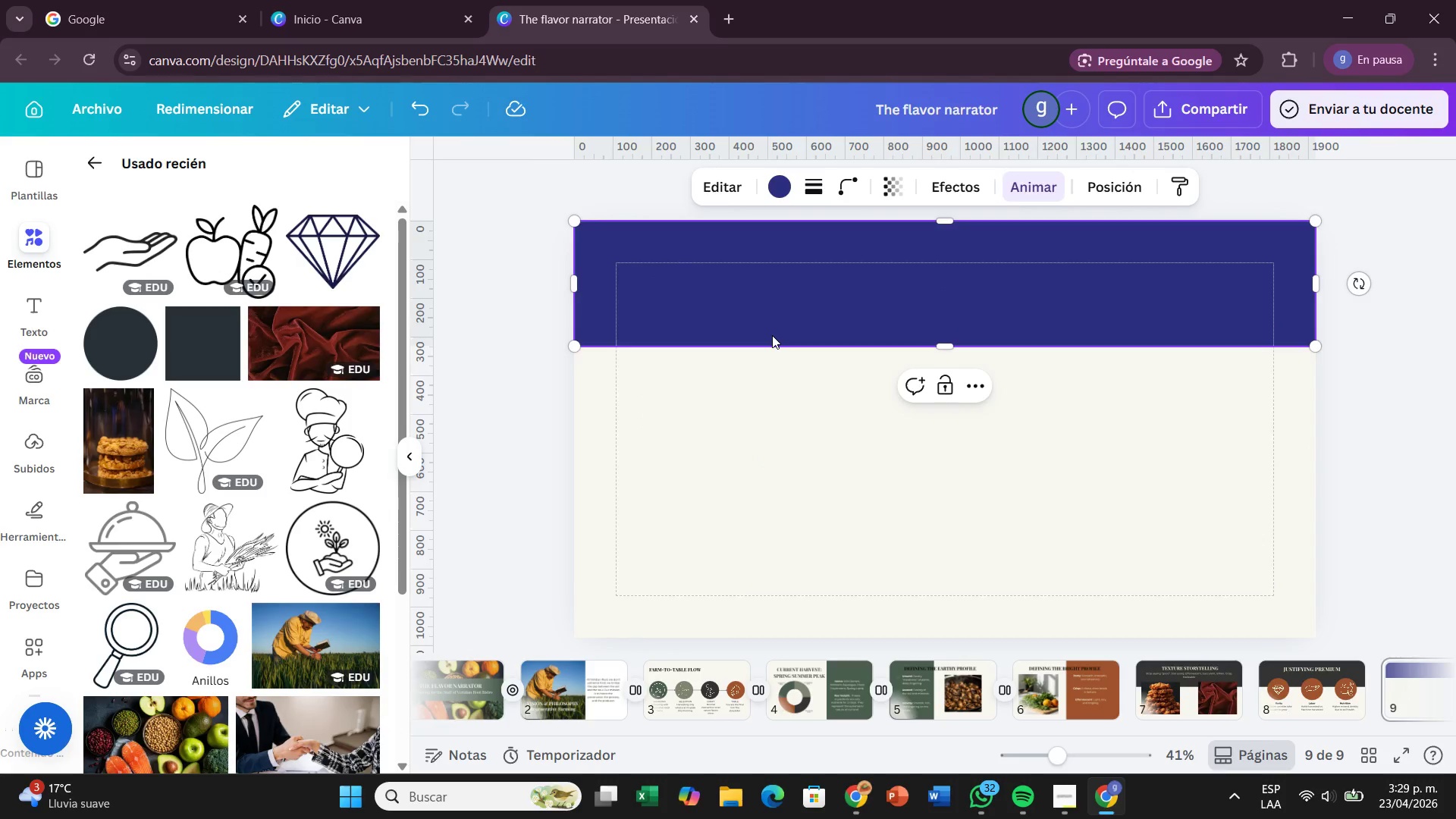 
left_click_drag(start_coordinate=[952, 350], to_coordinate=[959, 378])
 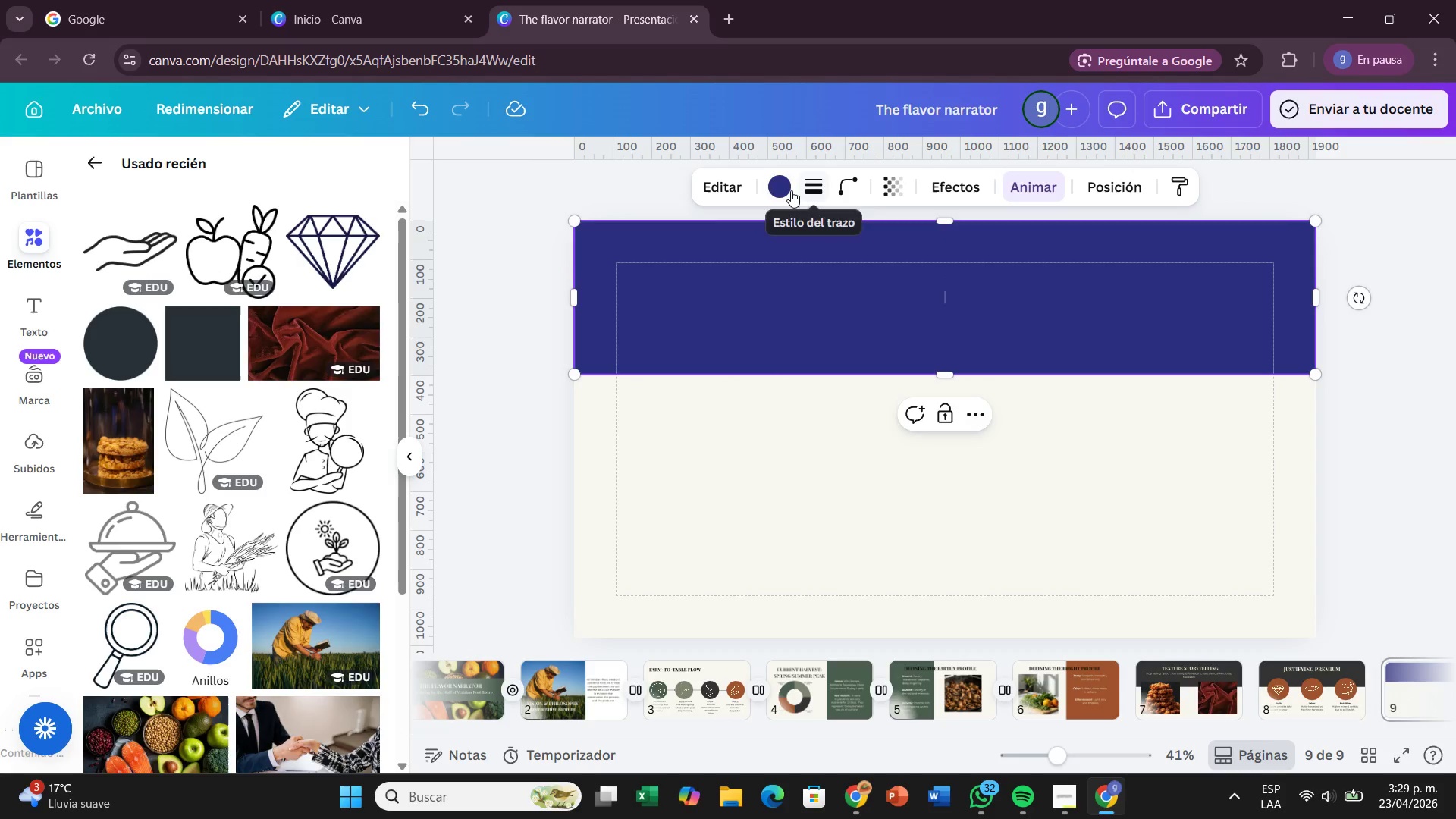 
left_click([791, 190])
 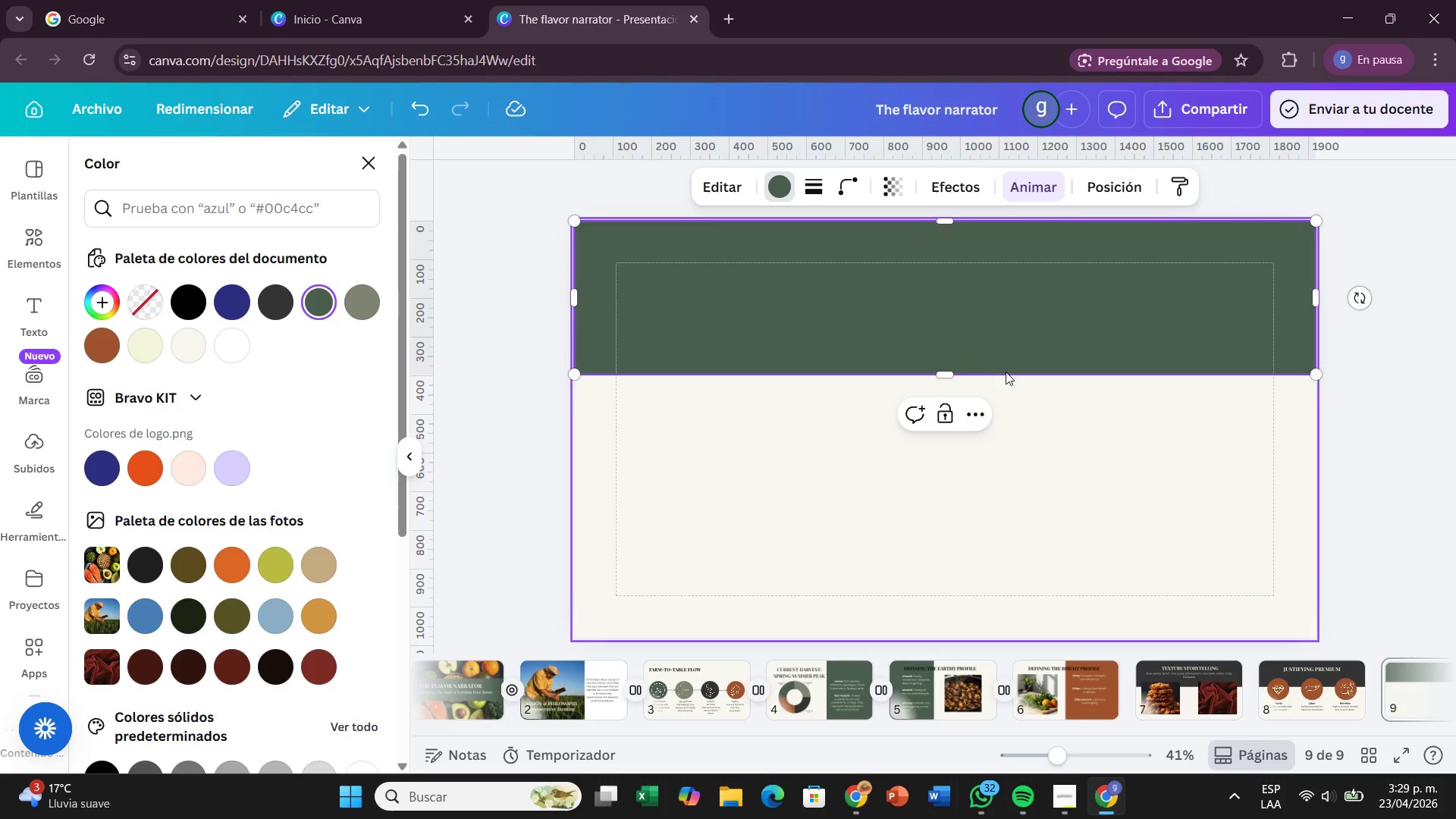 
wait(5.25)
 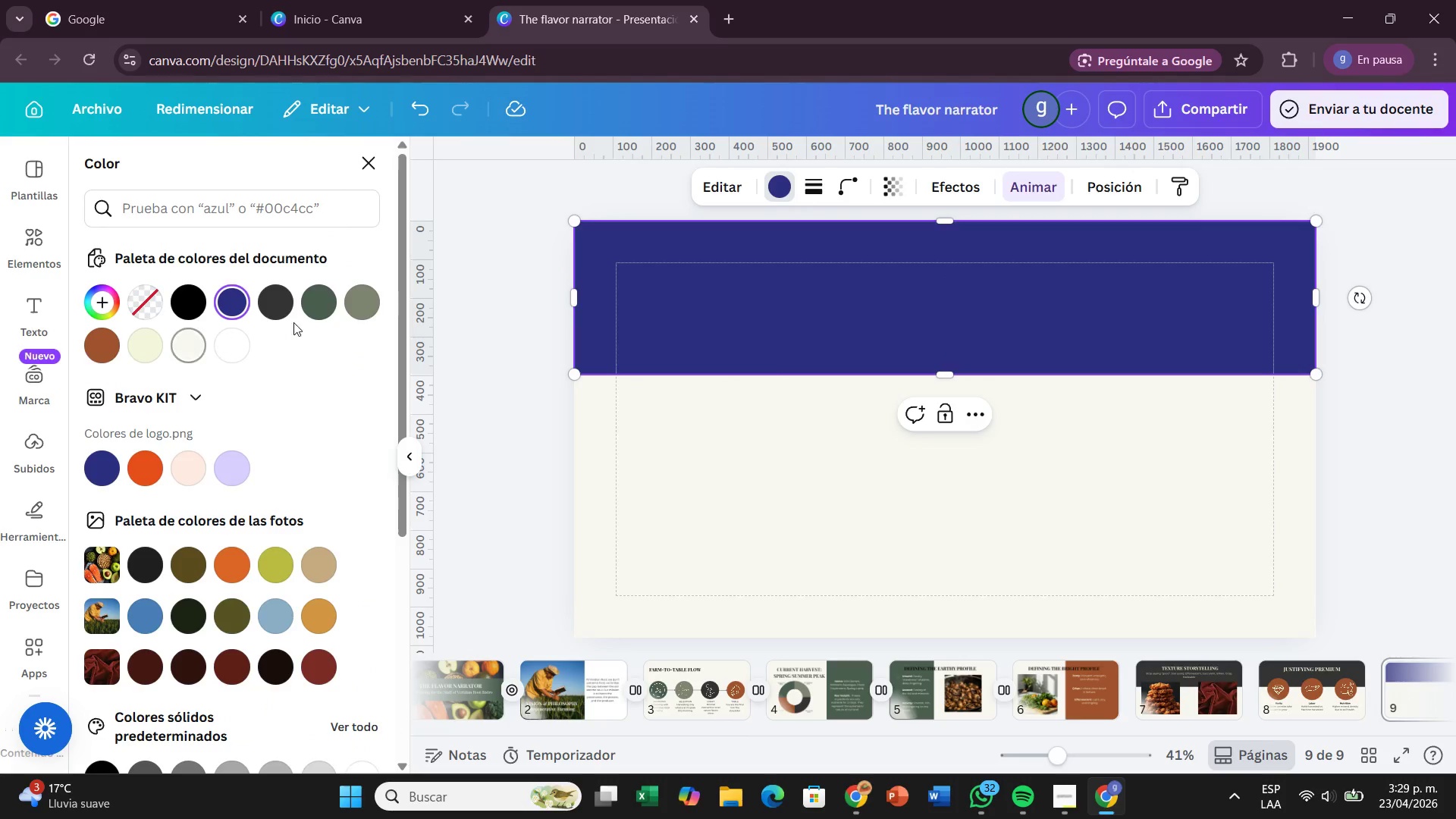 
left_click_drag(start_coordinate=[943, 375], to_coordinate=[932, 396])
 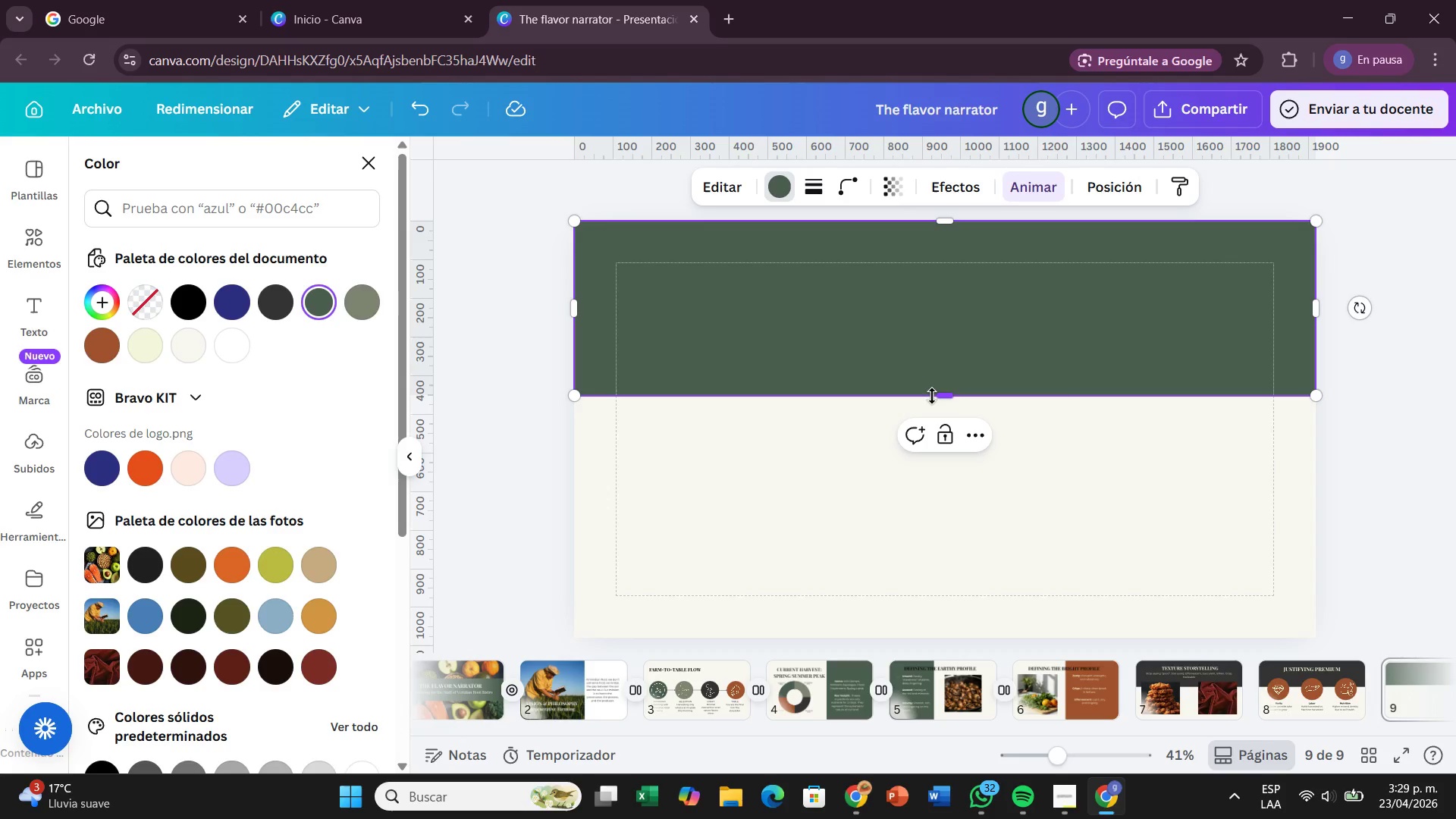 
left_click_drag(start_coordinate=[932, 396], to_coordinate=[928, 410])
 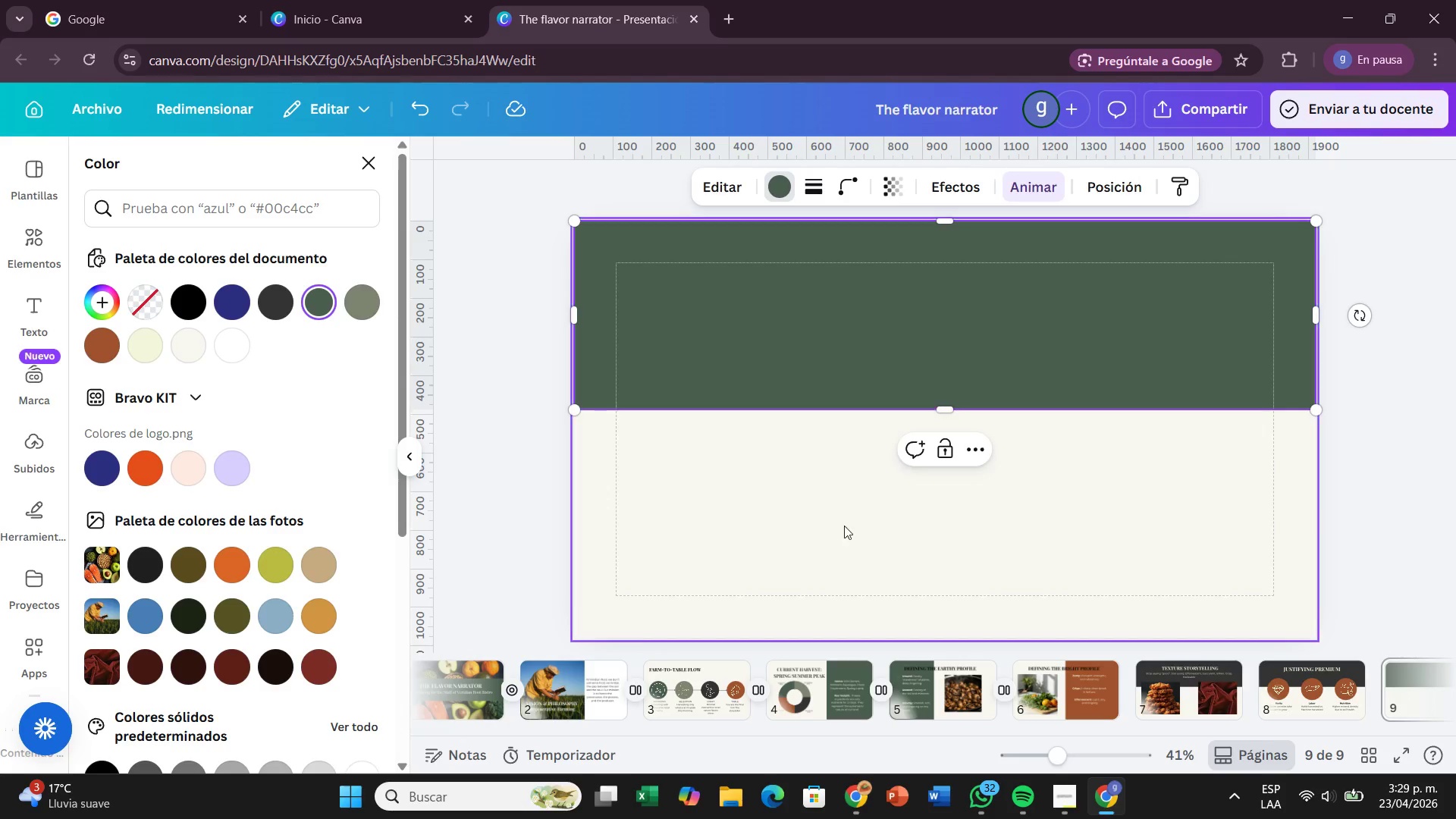 
left_click([797, 515])
 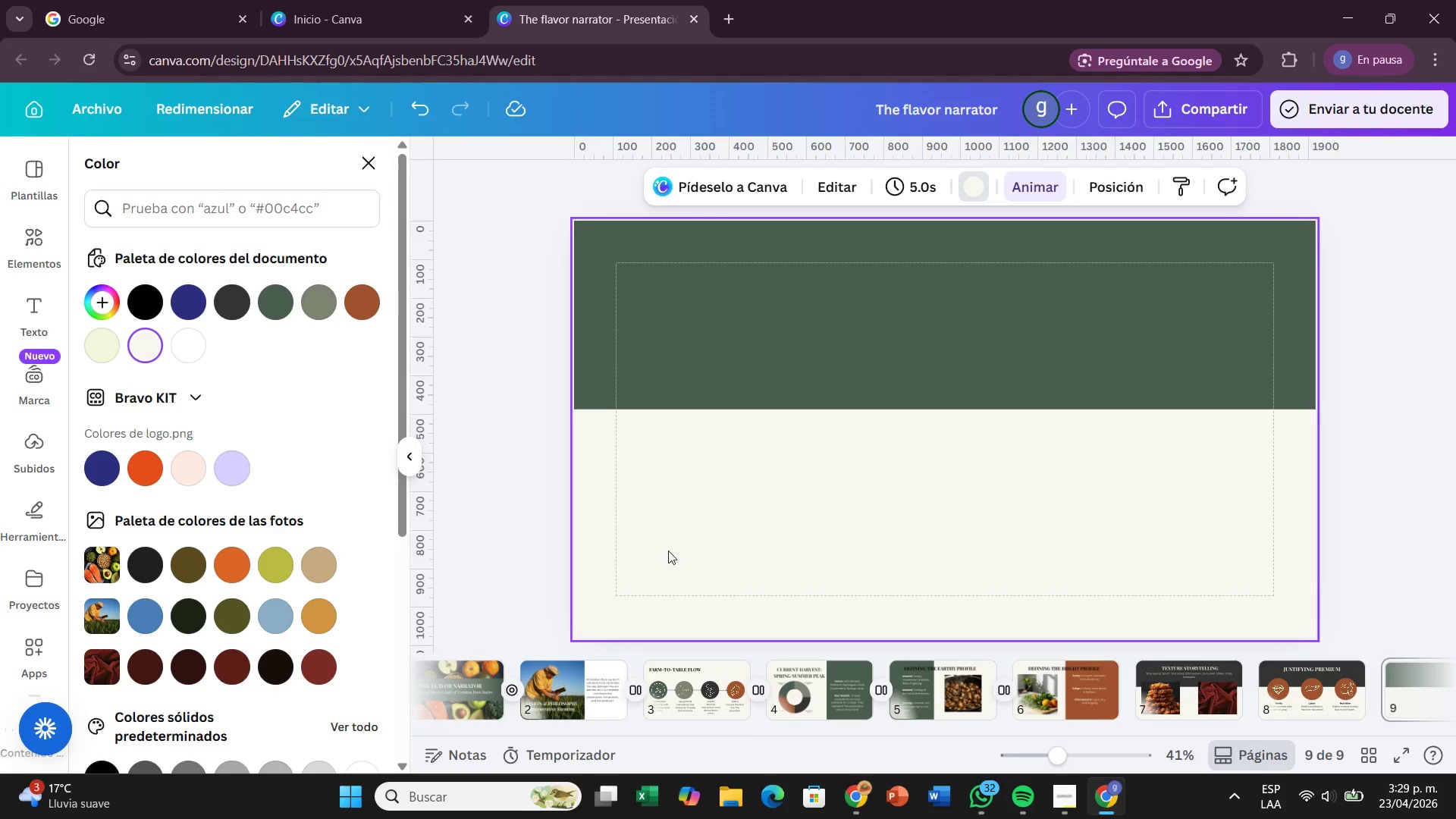 
wait(17.69)
 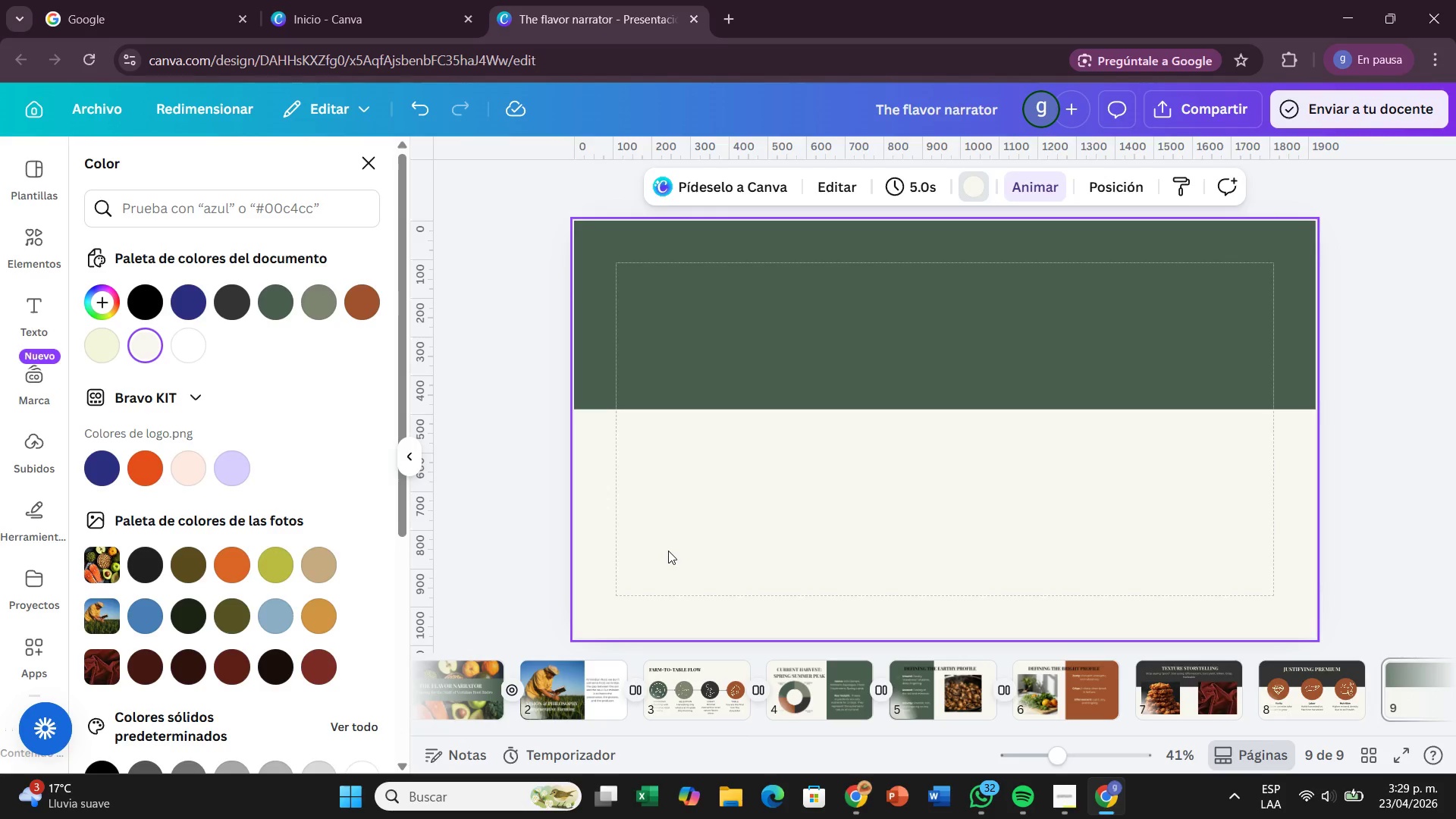 
left_click([793, 388])
 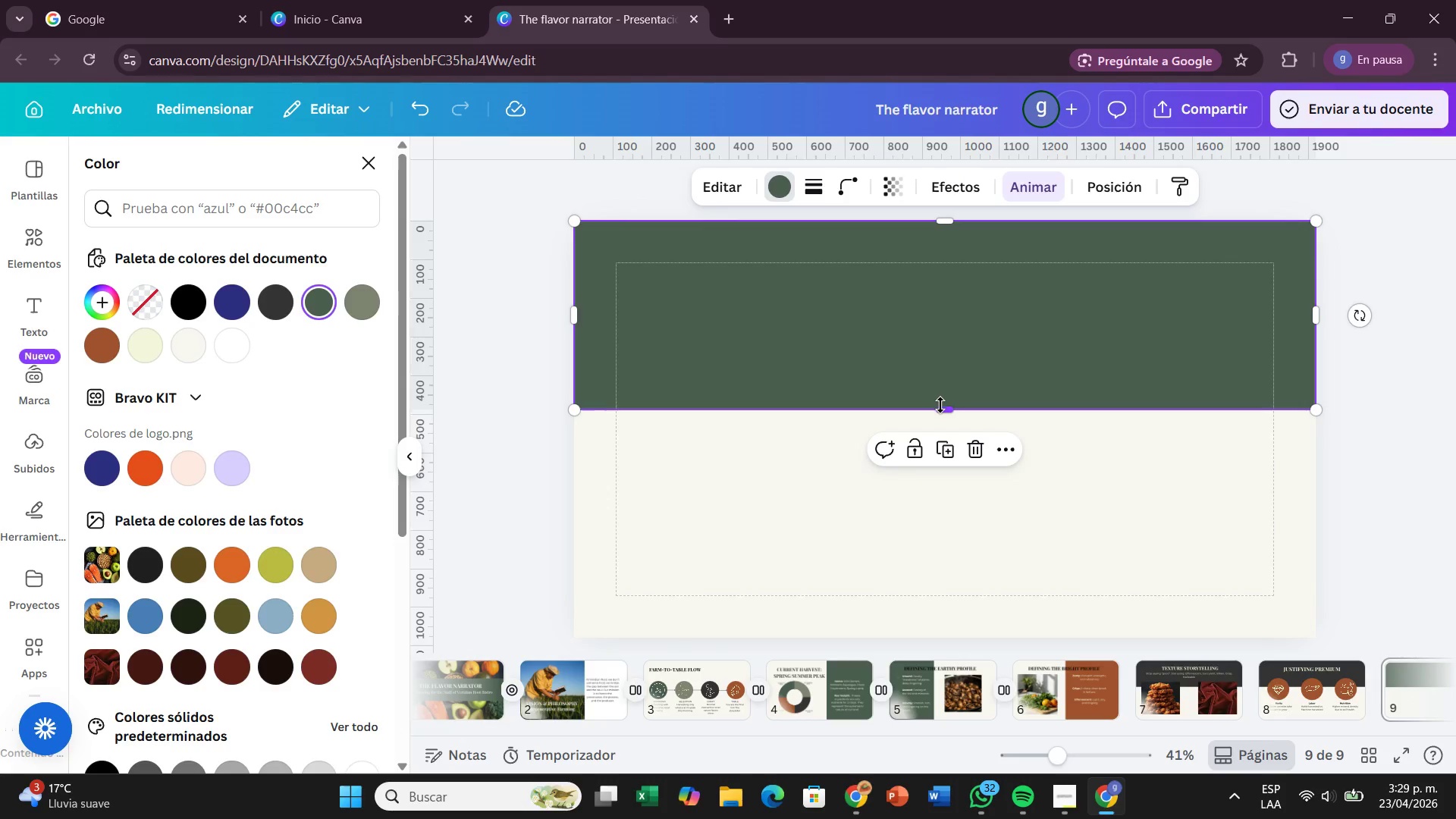 
left_click_drag(start_coordinate=[940, 406], to_coordinate=[931, 406])
 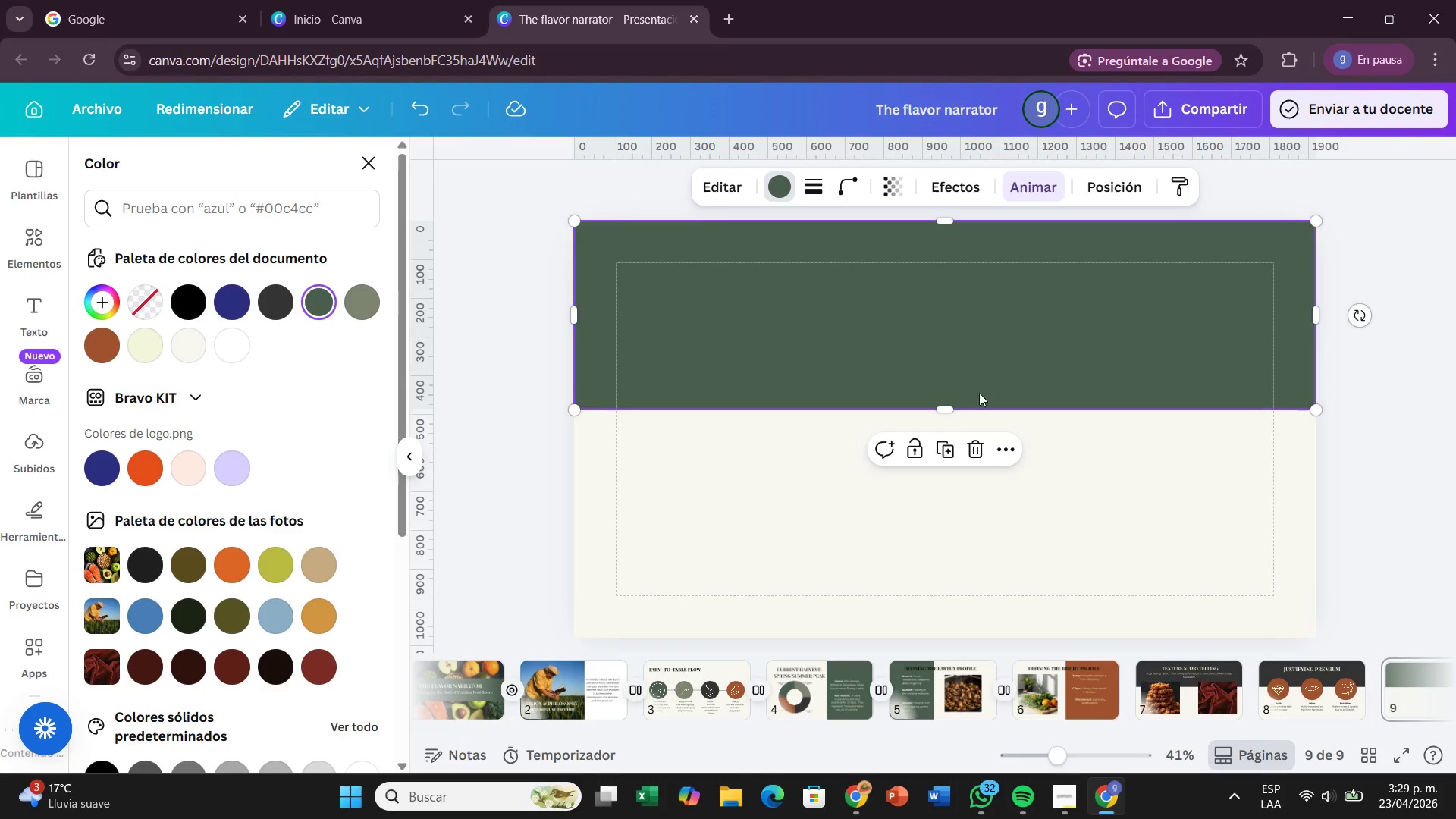 
wait(5.56)
 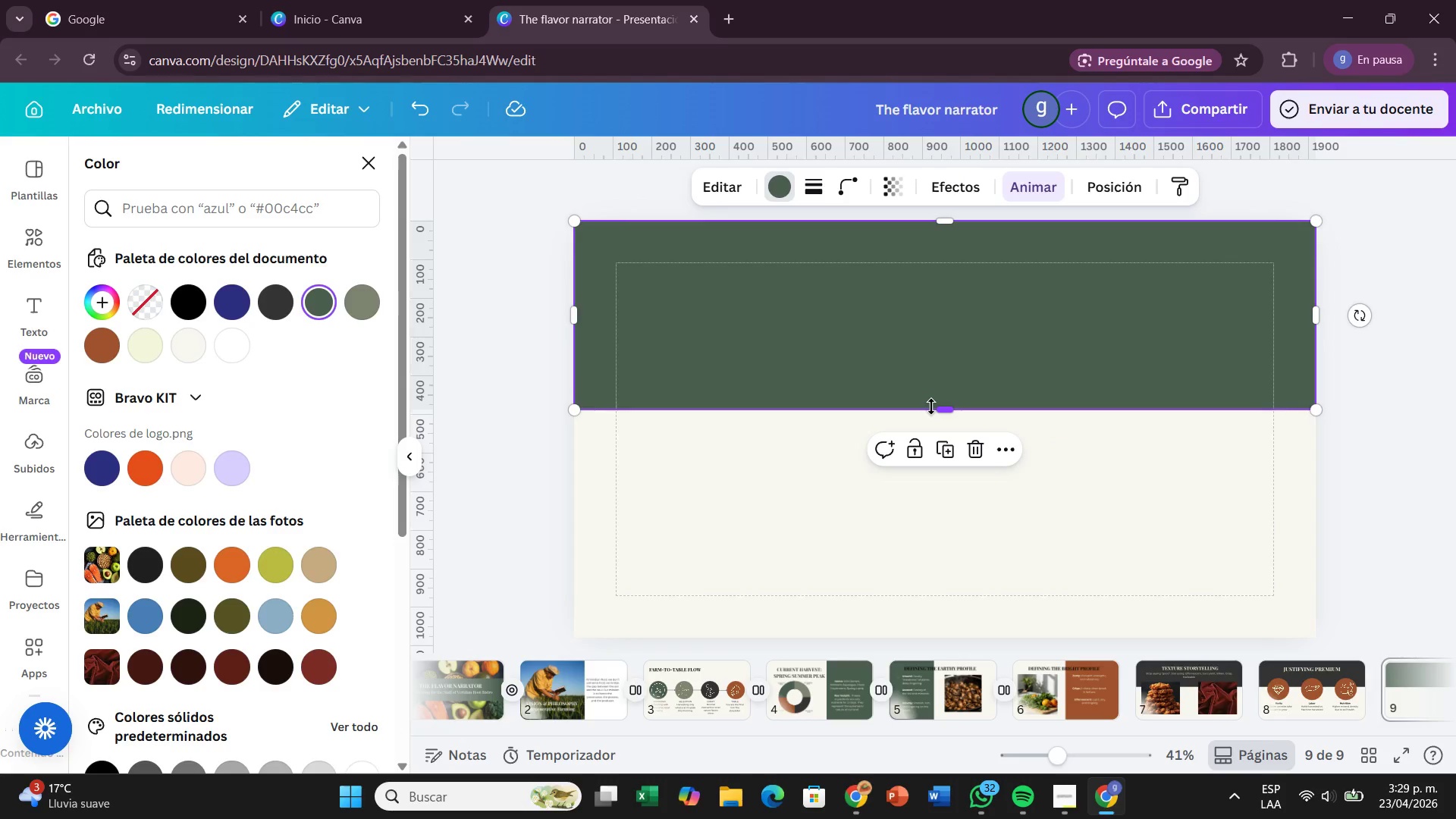 
left_click_drag(start_coordinate=[1356, 318], to_coordinate=[1129, 457])
 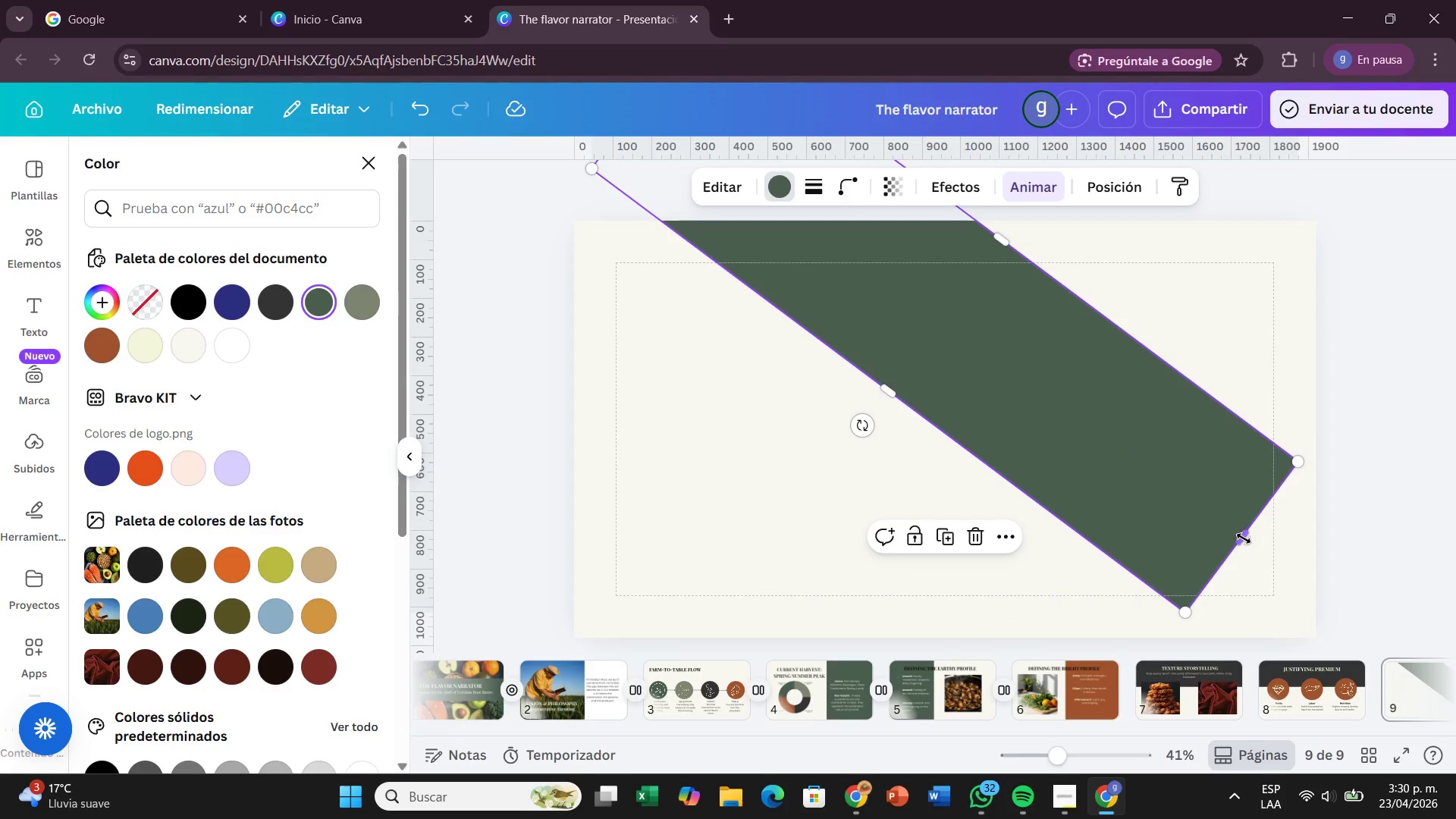 
left_click_drag(start_coordinate=[1244, 538], to_coordinate=[995, 412])
 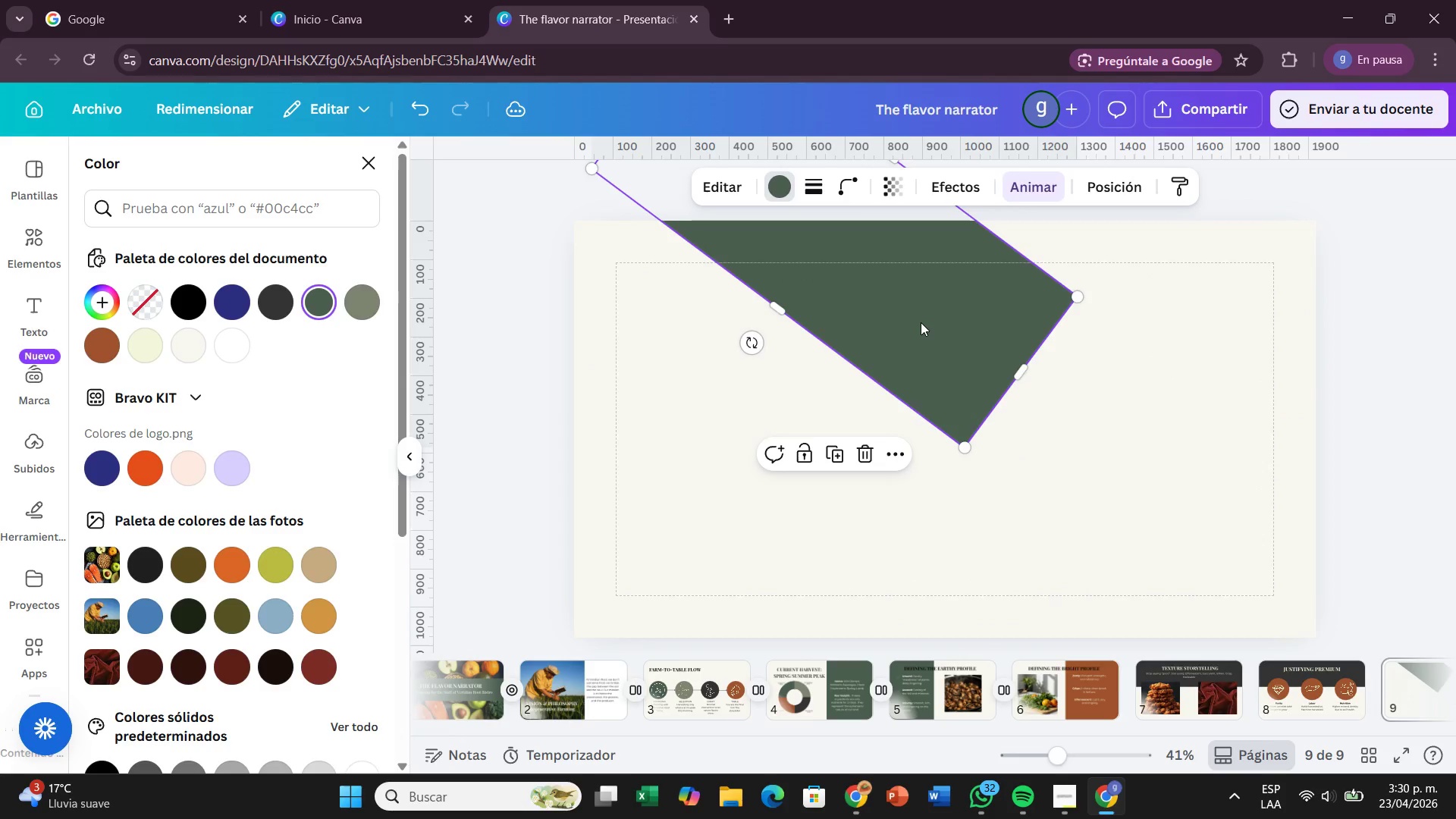 
left_click_drag(start_coordinate=[921, 322], to_coordinate=[903, 532])
 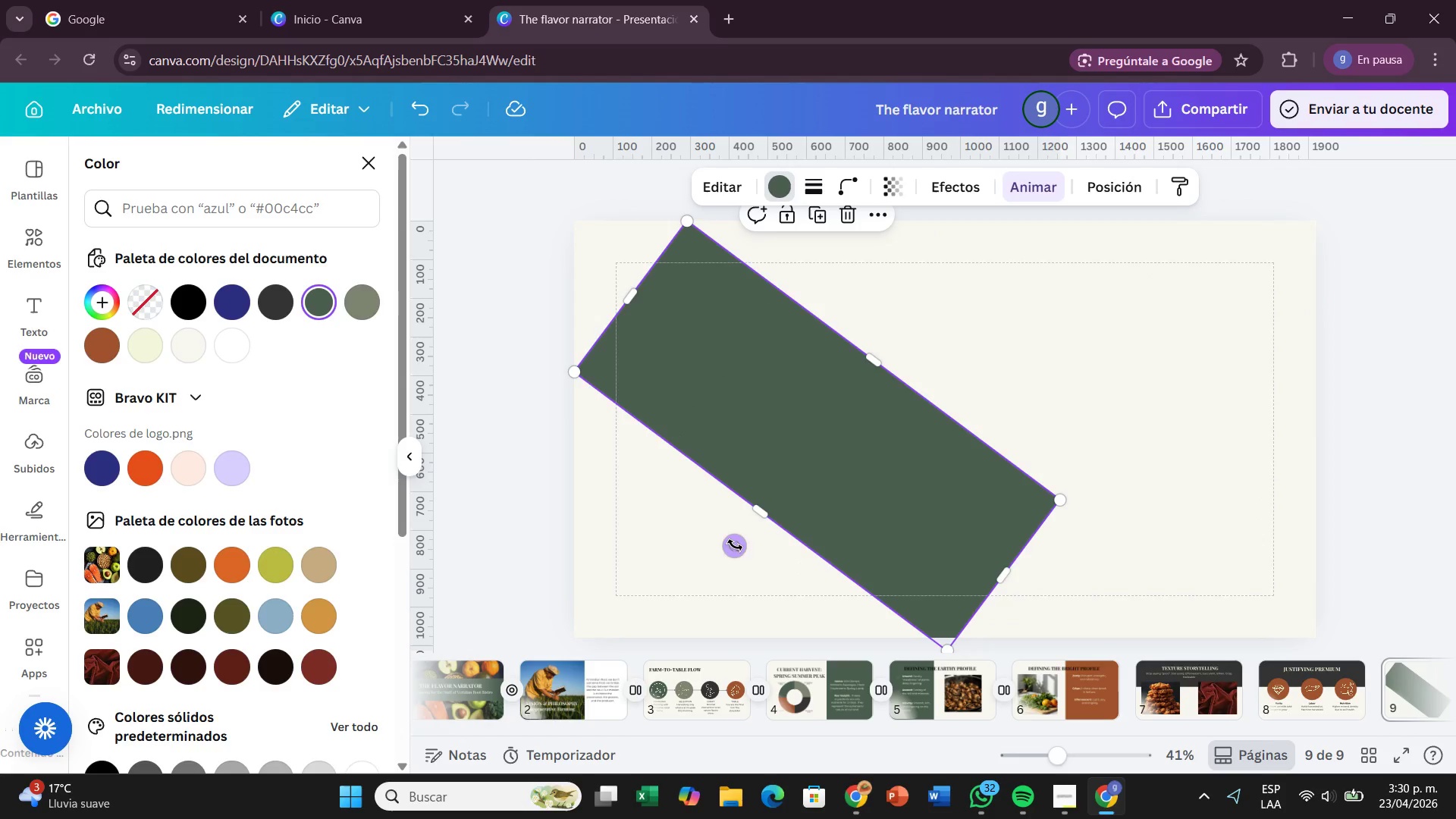 
left_click_drag(start_coordinate=[735, 545], to_coordinate=[483, 469])
 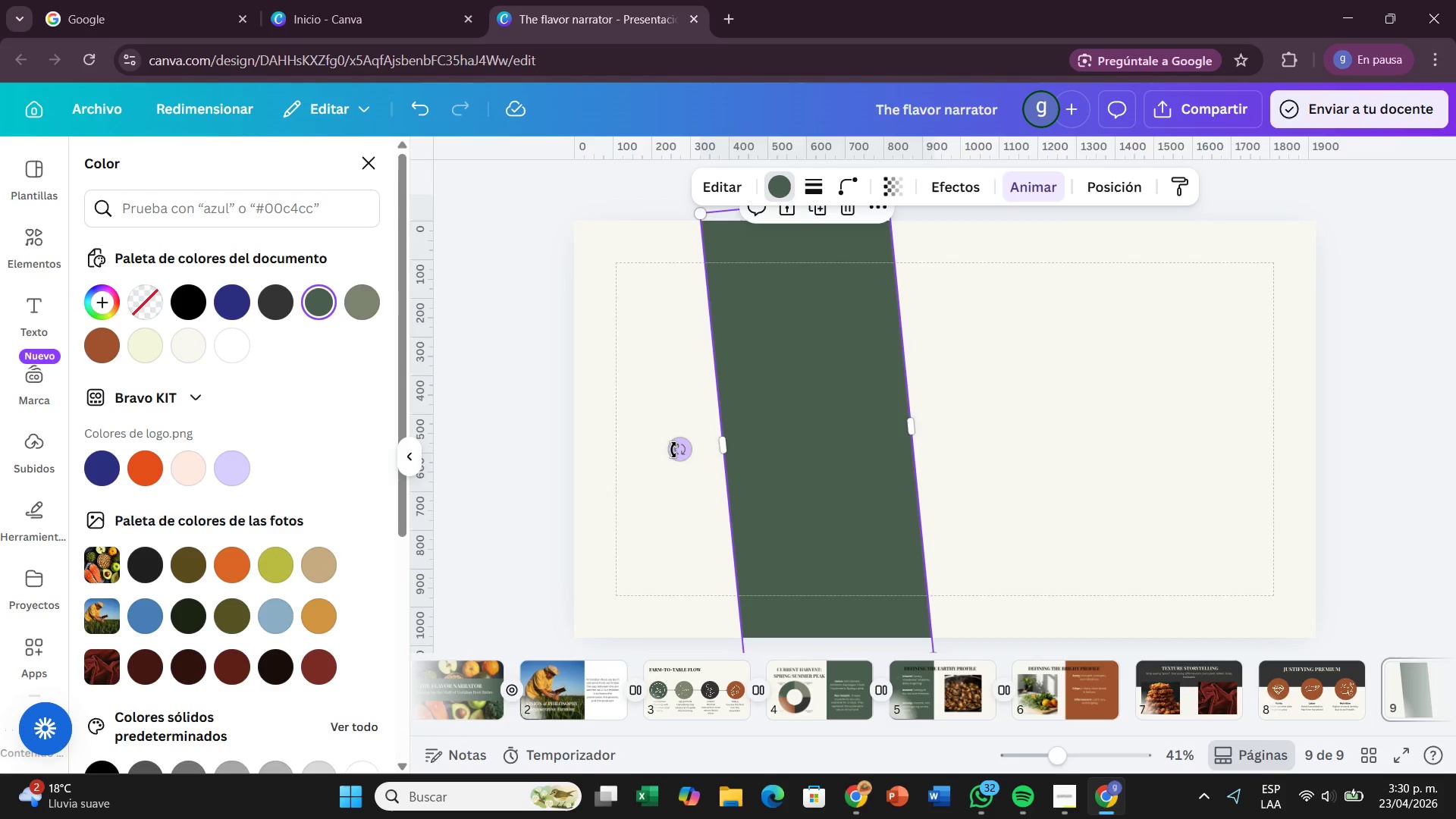 
left_click_drag(start_coordinate=[675, 449], to_coordinate=[612, 439])
 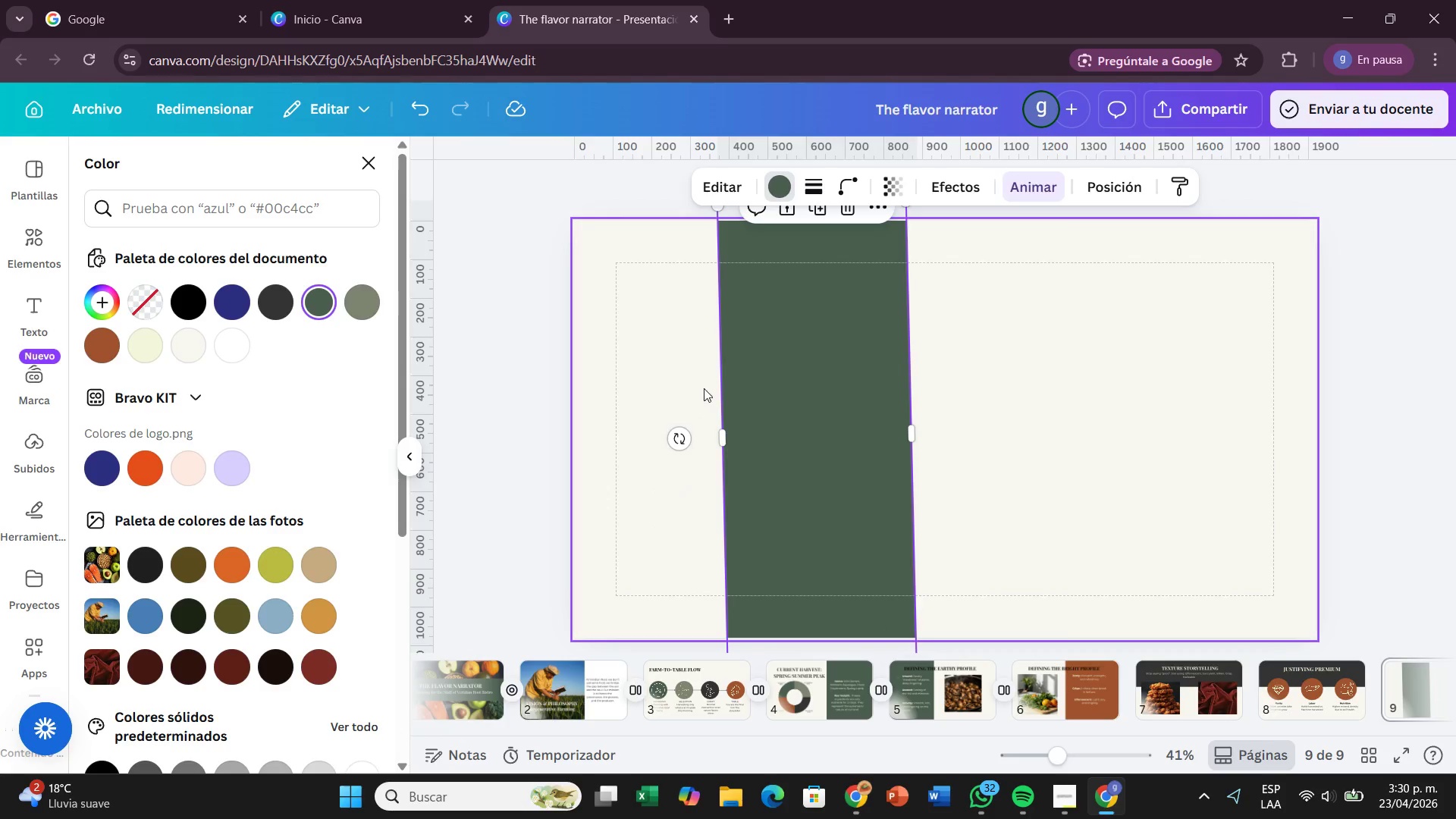 
scroll: coordinate [701, 379], scroll_direction: up, amount: 1.0
 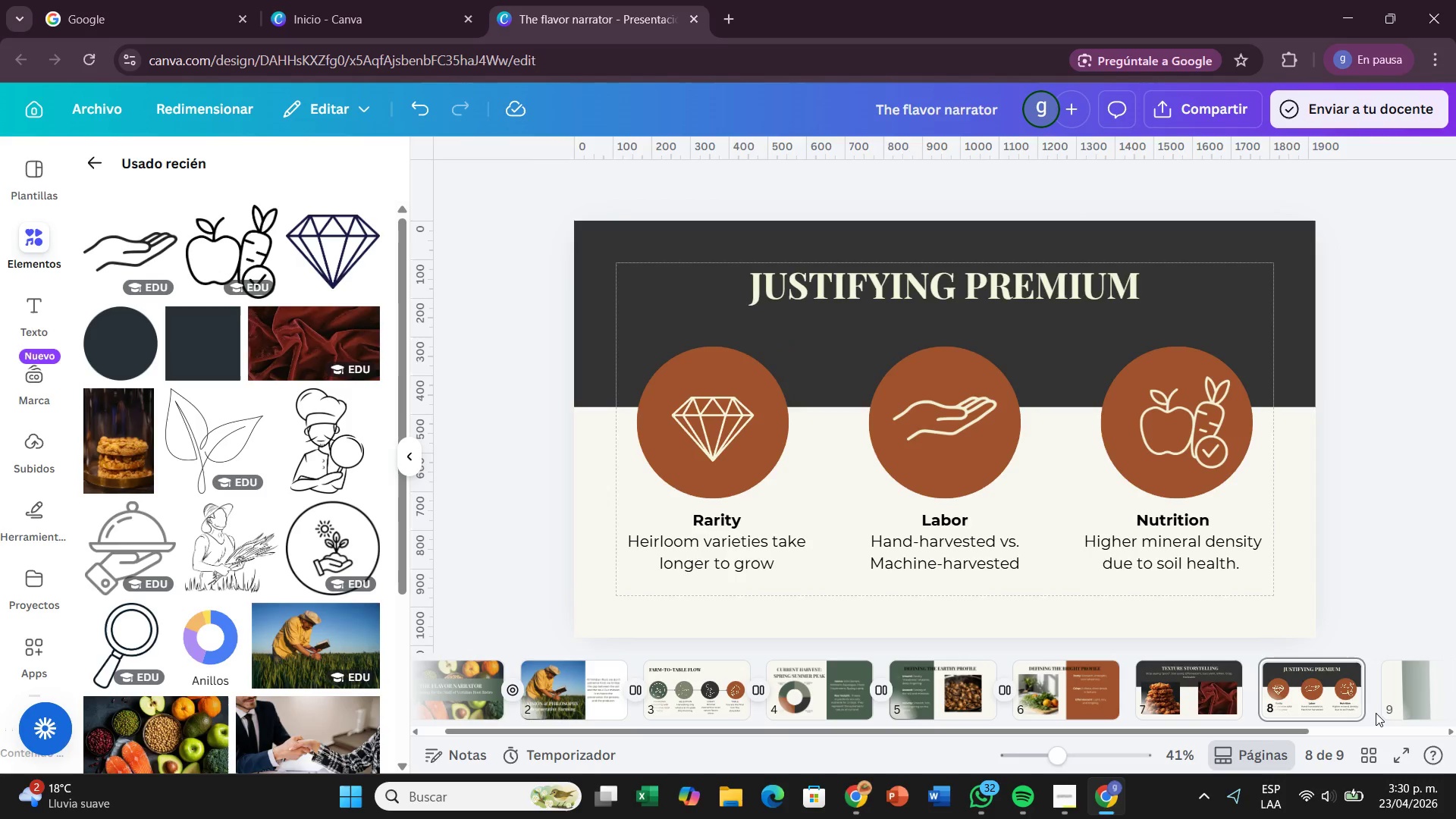 
left_click([1423, 703])
 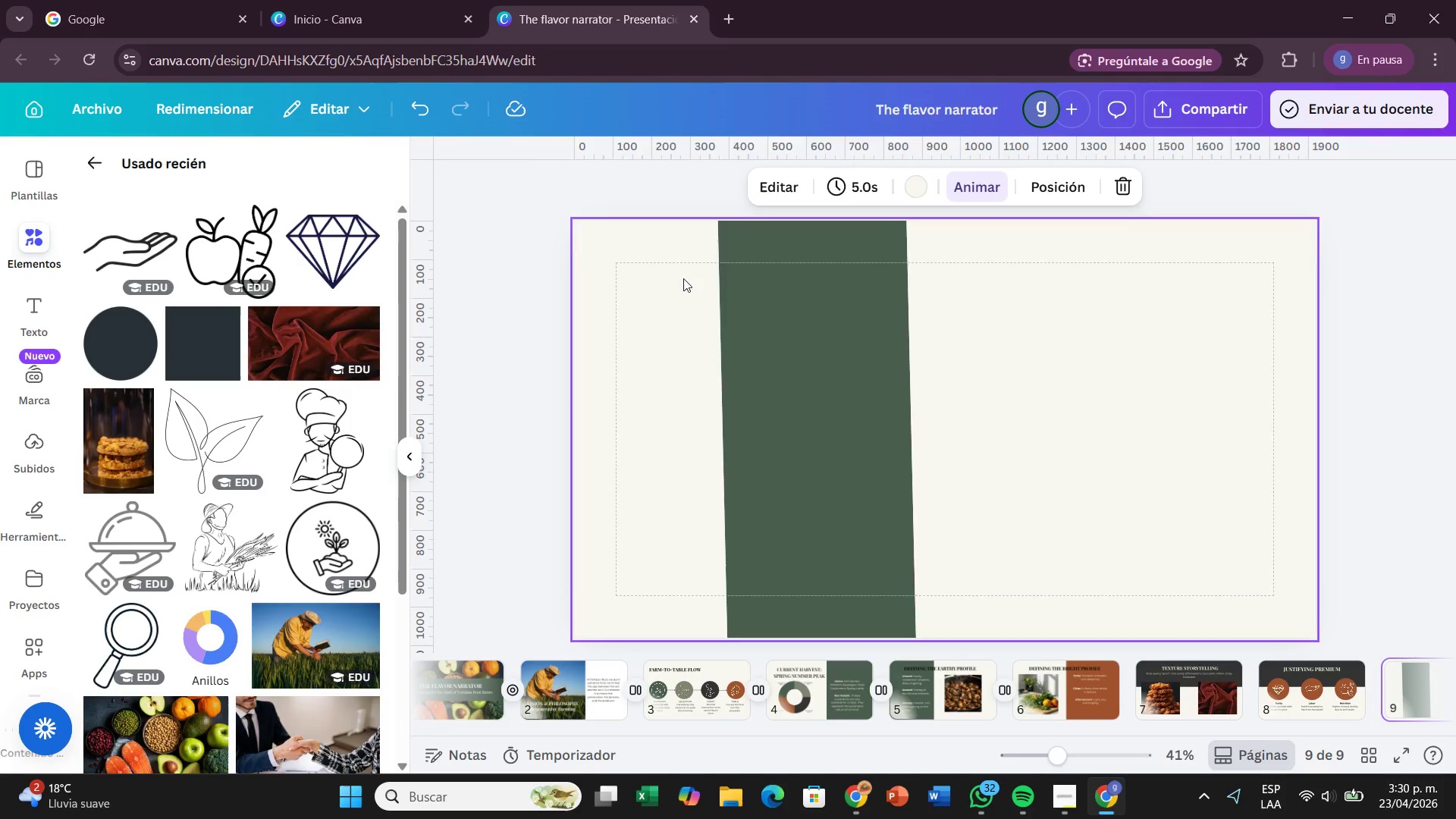 
left_click([814, 297])
 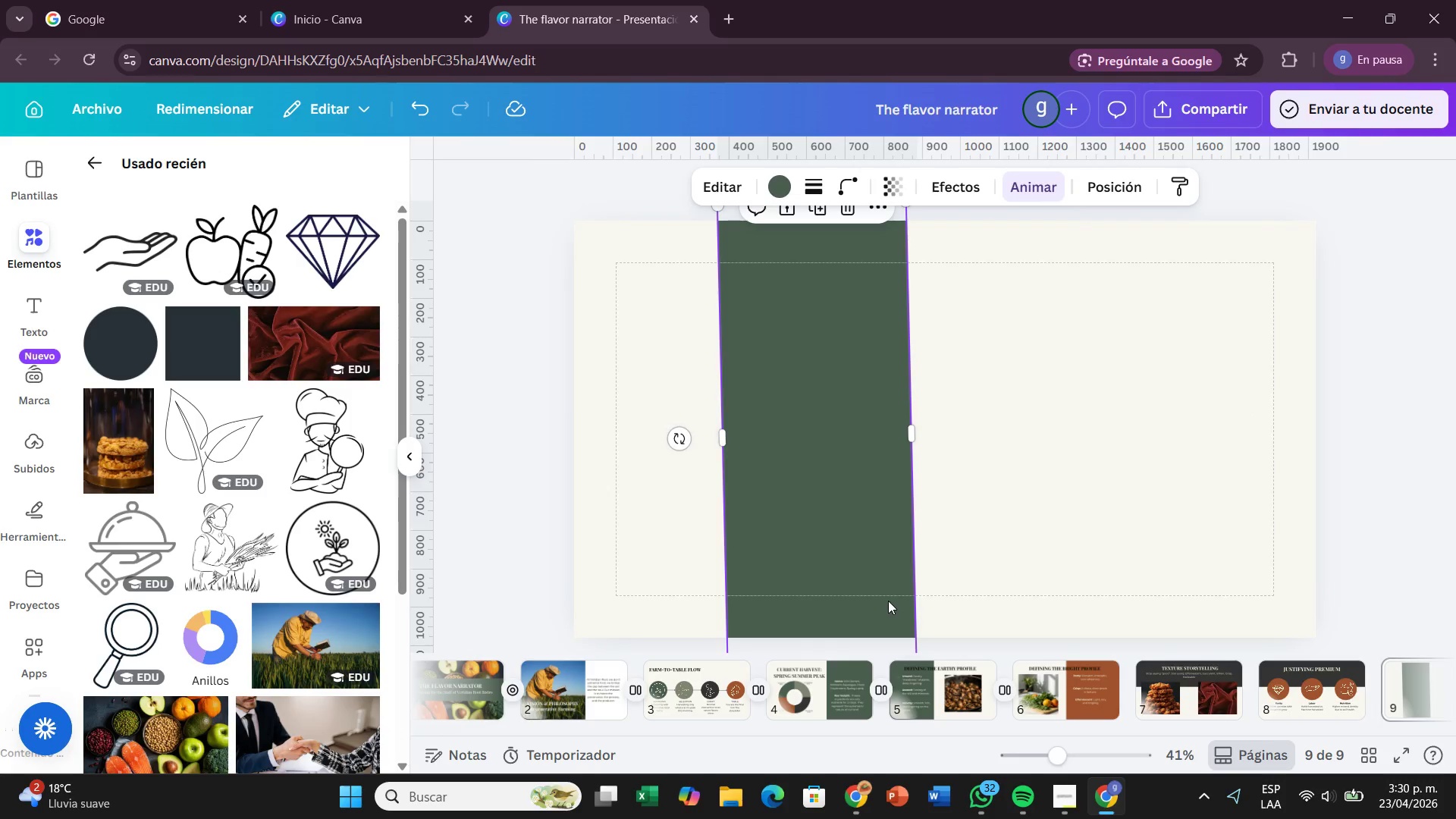 
scroll: coordinate [1272, 574], scroll_direction: down, amount: 3.0
 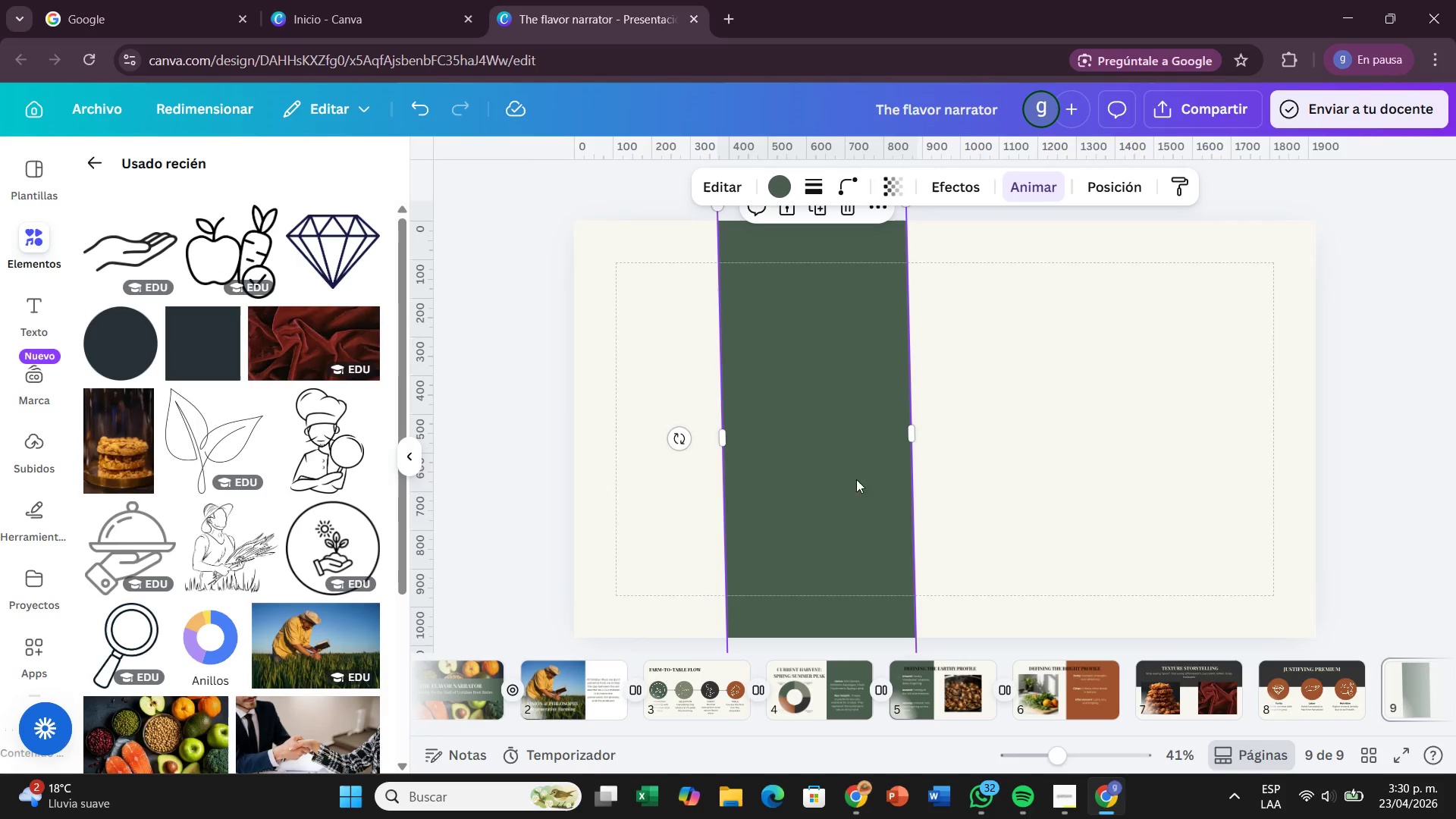 
left_click_drag(start_coordinate=[848, 454], to_coordinate=[862, 532])
 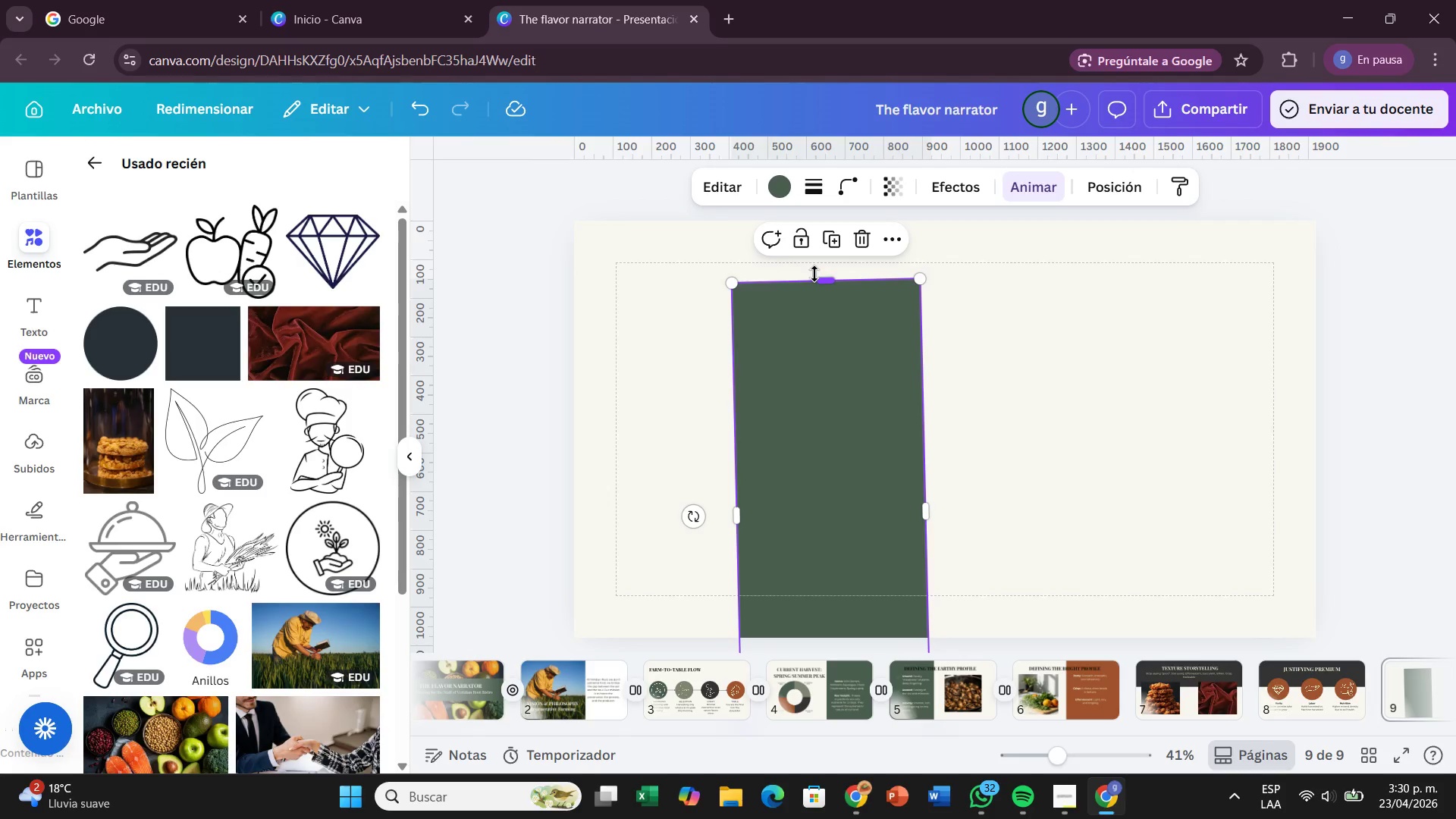 
left_click_drag(start_coordinate=[814, 274], to_coordinate=[814, 350])
 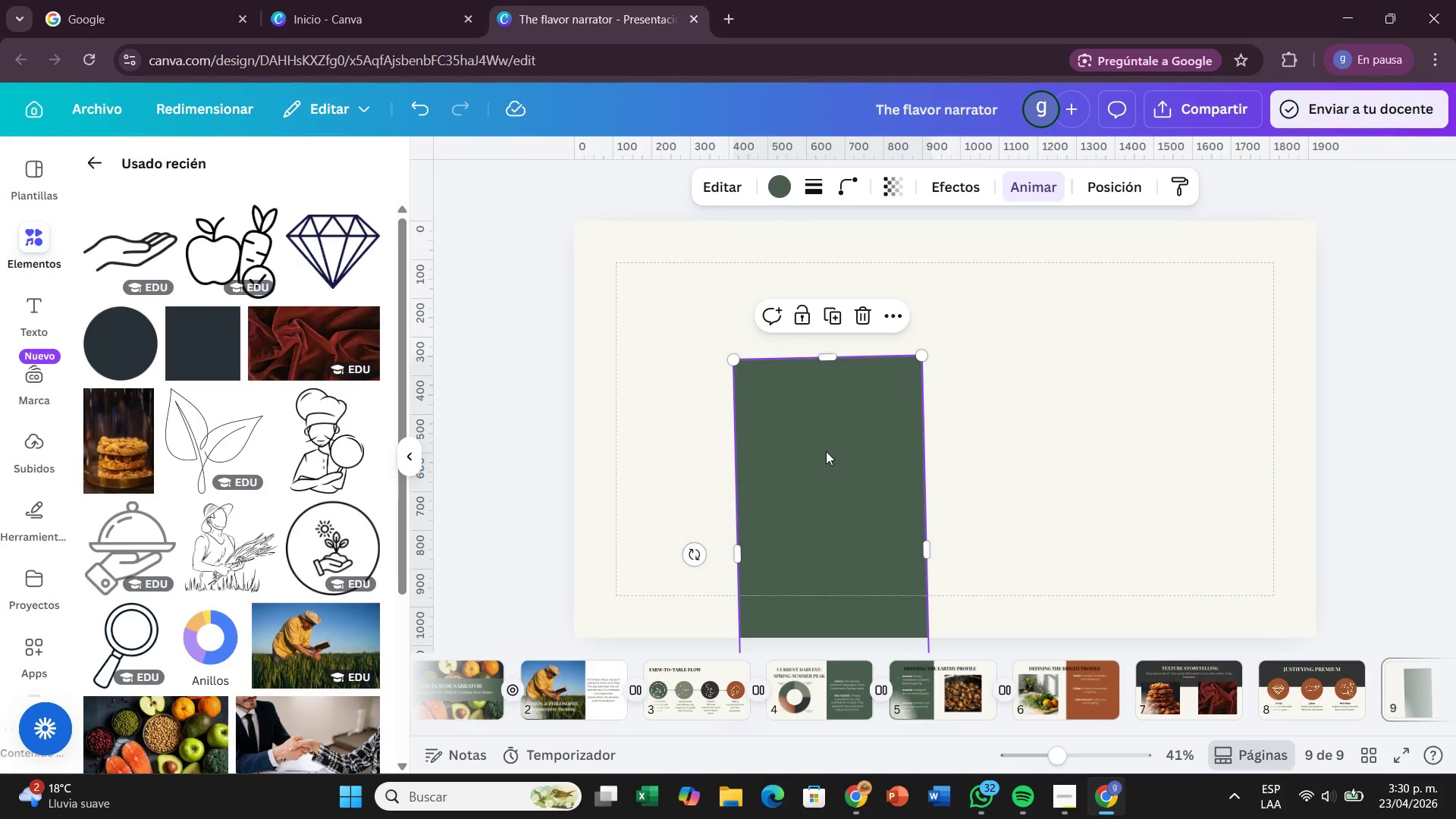 
left_click_drag(start_coordinate=[826, 451], to_coordinate=[668, 314])
 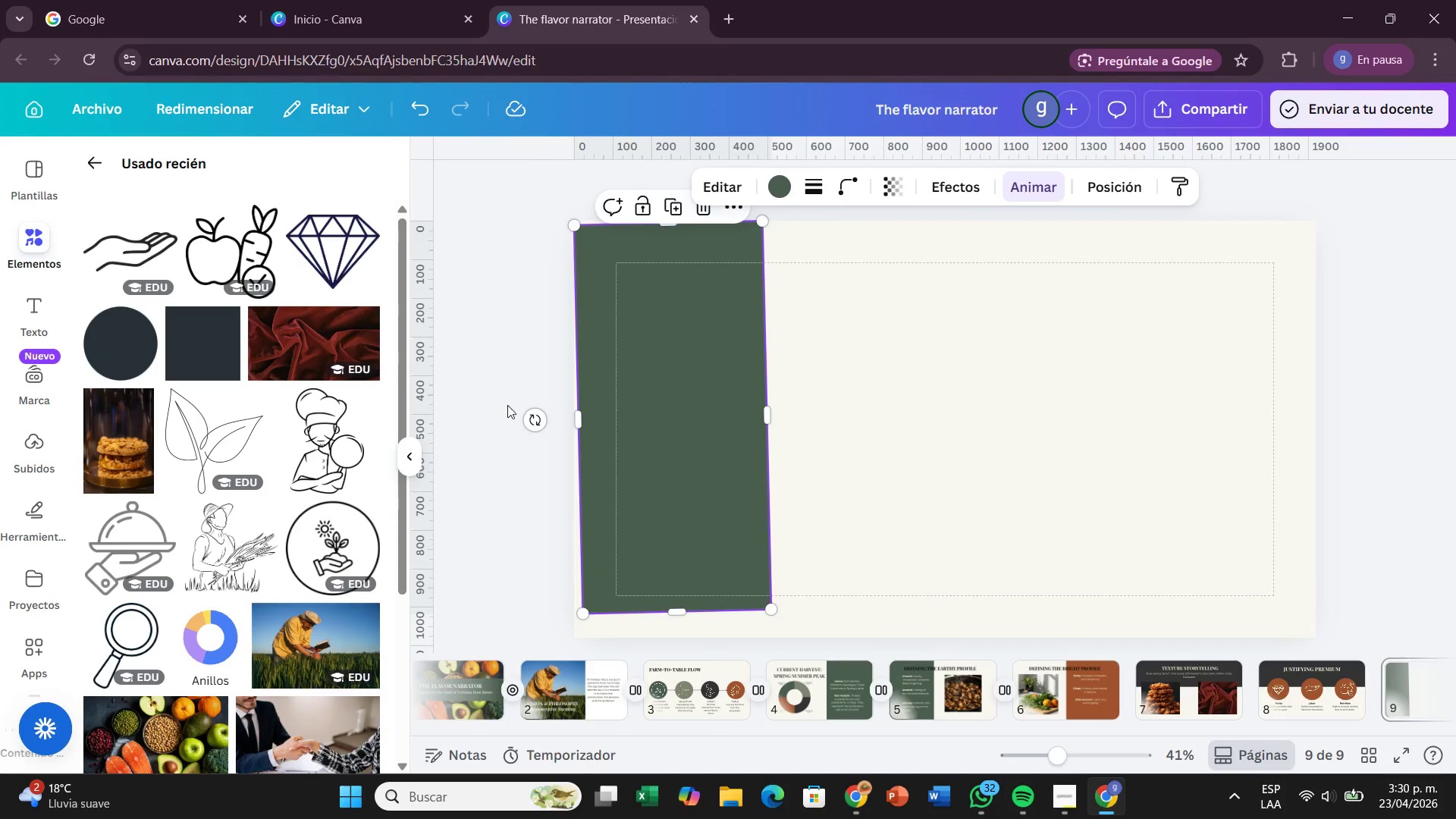 
mouse_move([542, 424])
 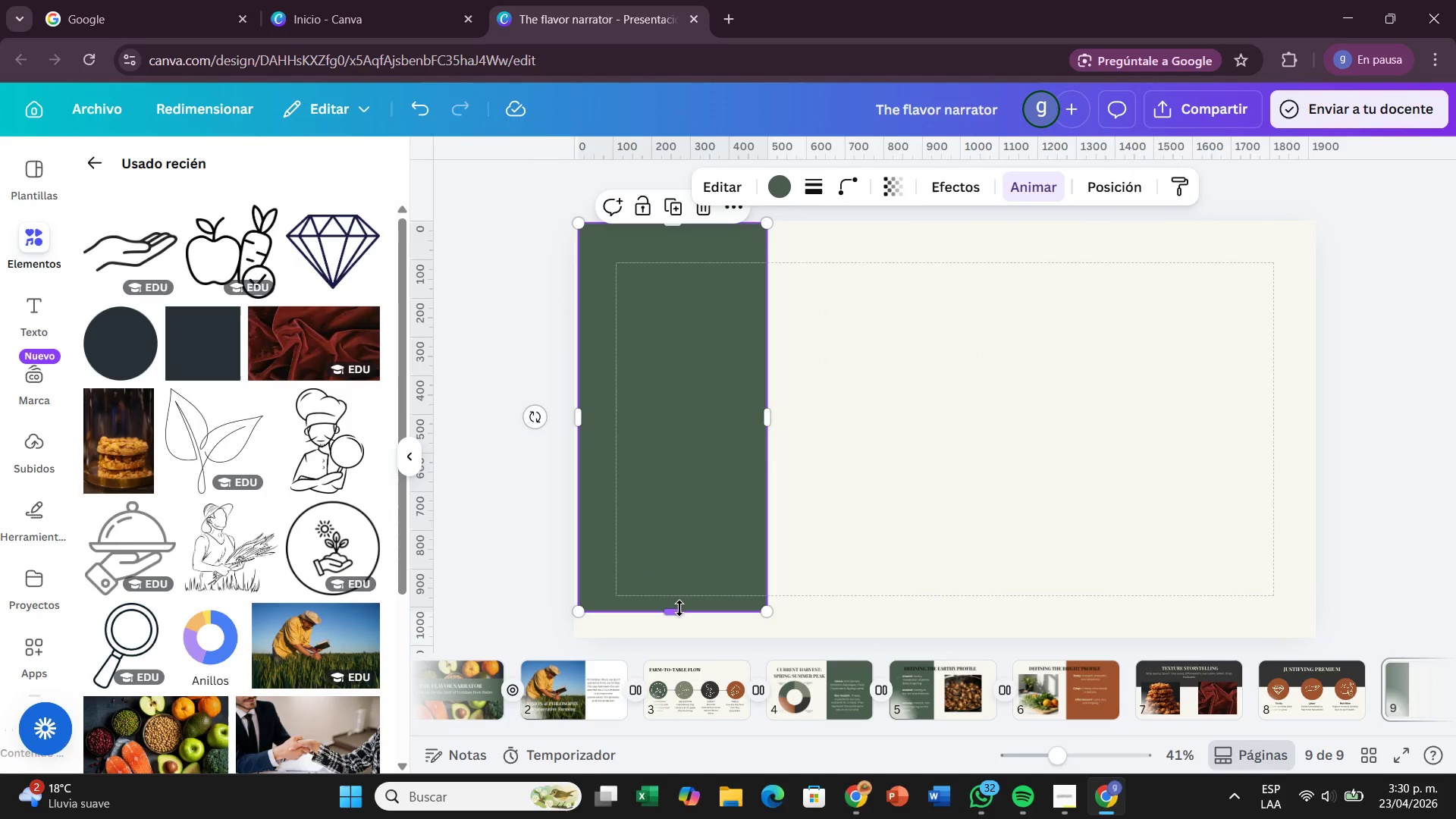 
left_click_drag(start_coordinate=[679, 608], to_coordinate=[677, 629])
 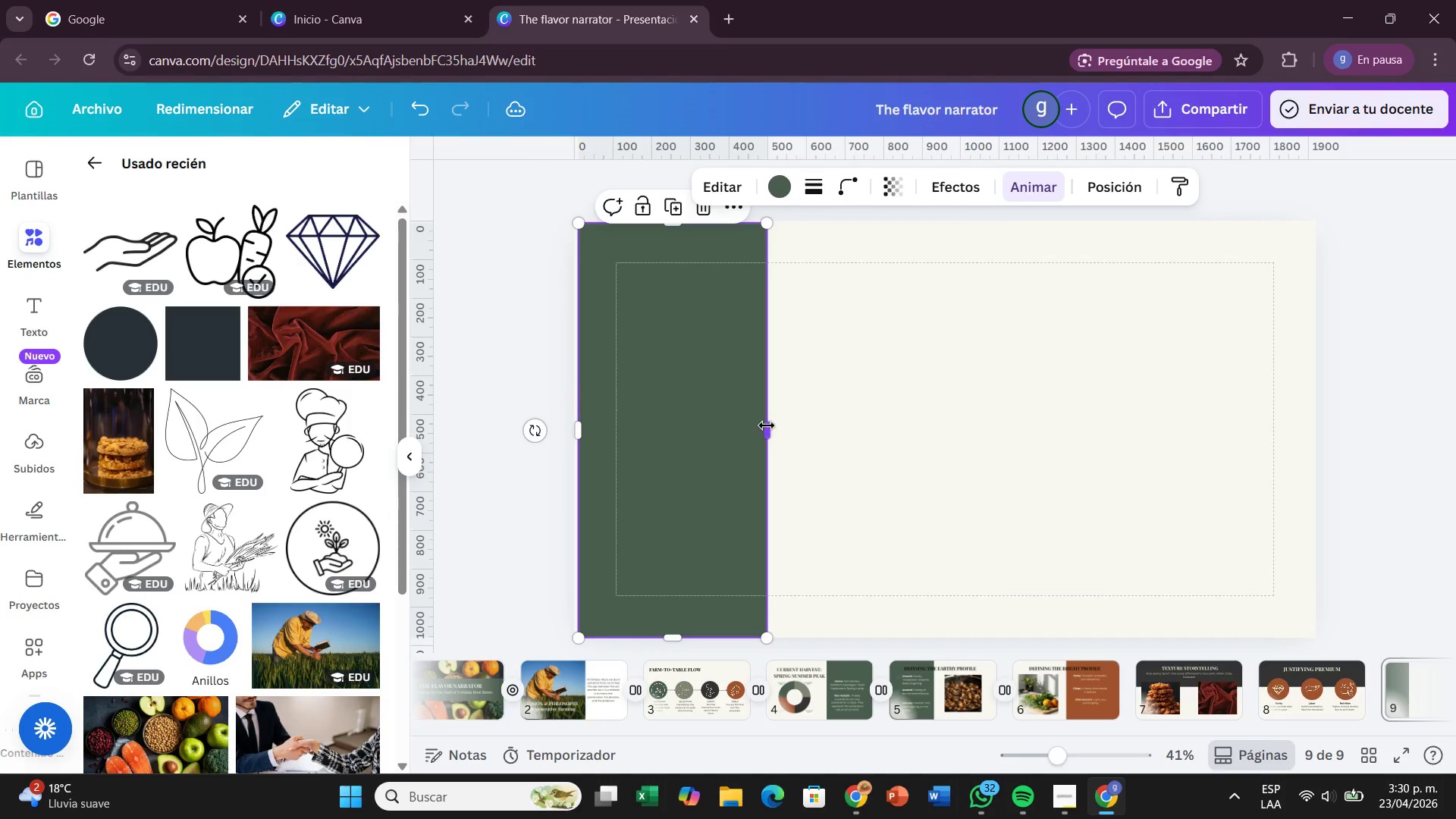 
left_click_drag(start_coordinate=[767, 425], to_coordinate=[848, 446])
 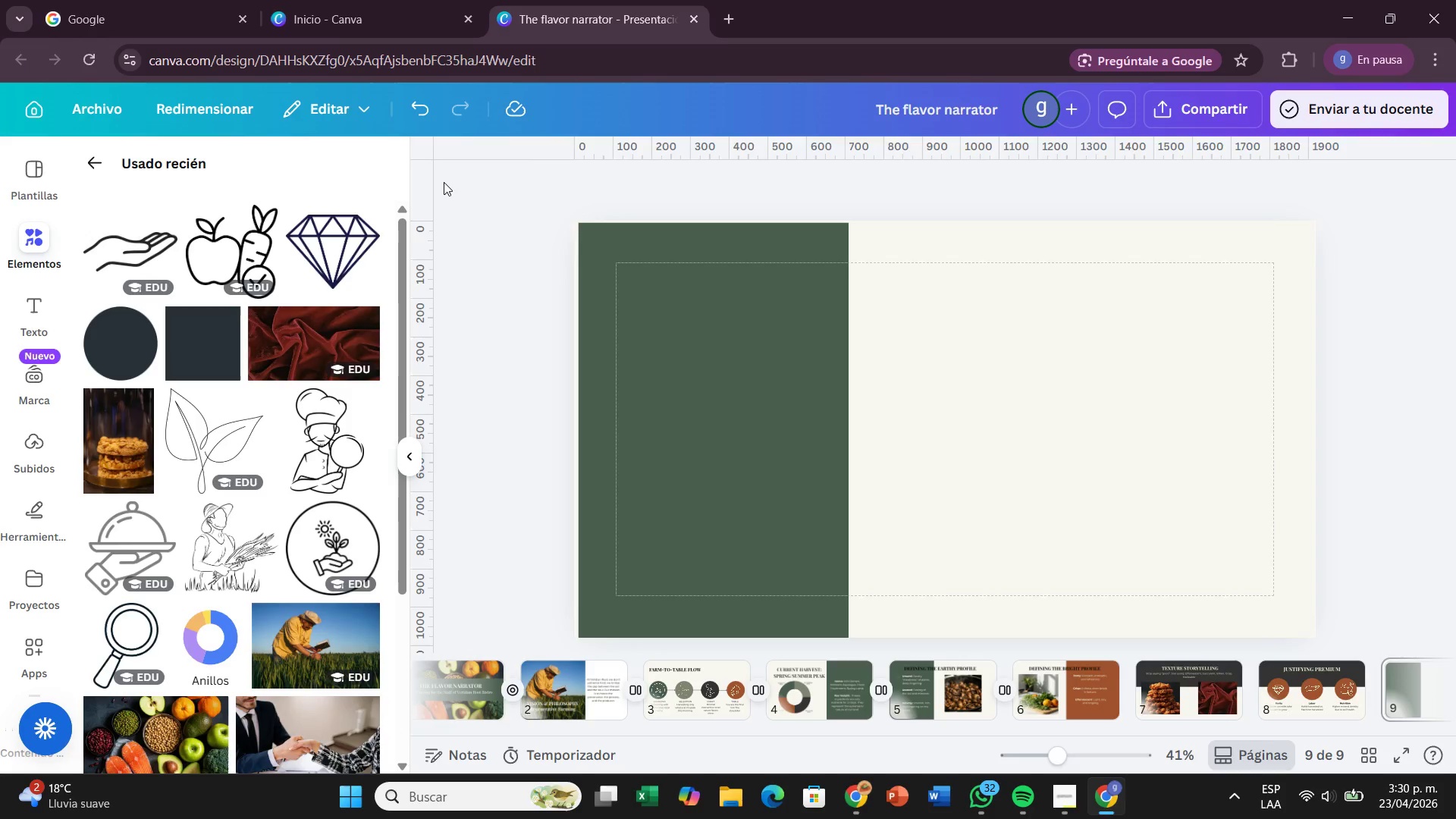 
wait(22.7)
 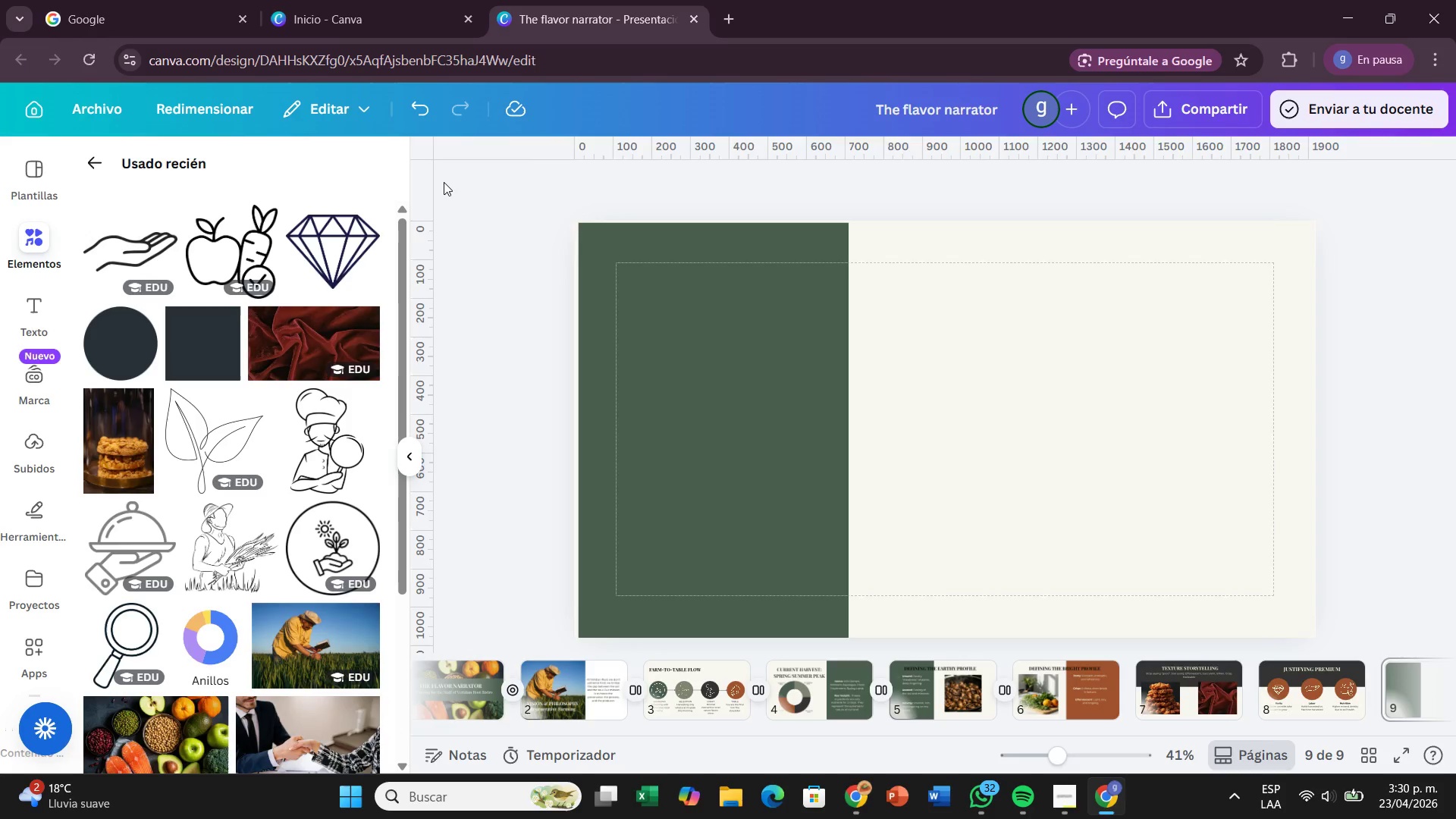 
left_click([14, 309])
 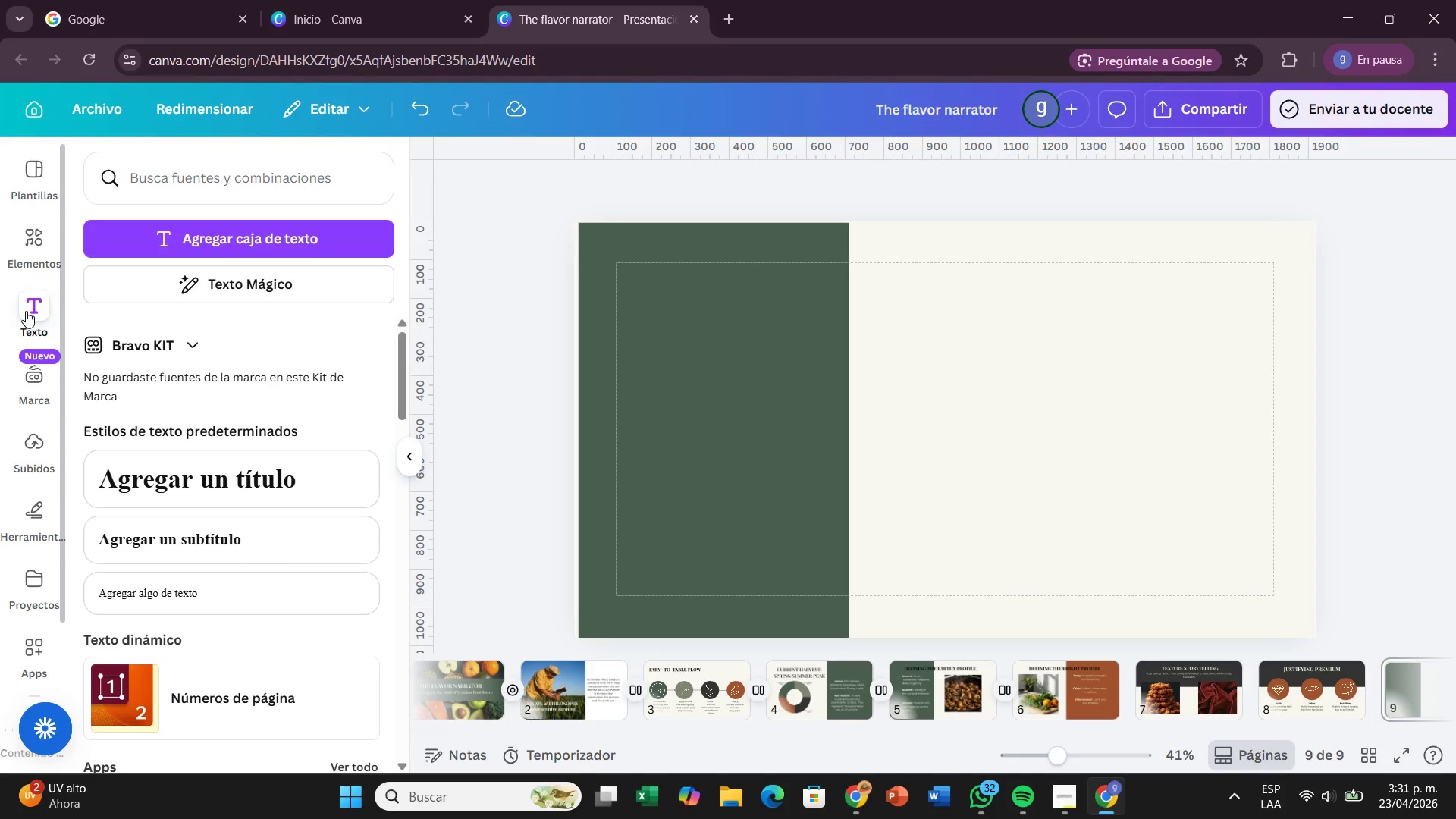 
wait(17.92)
 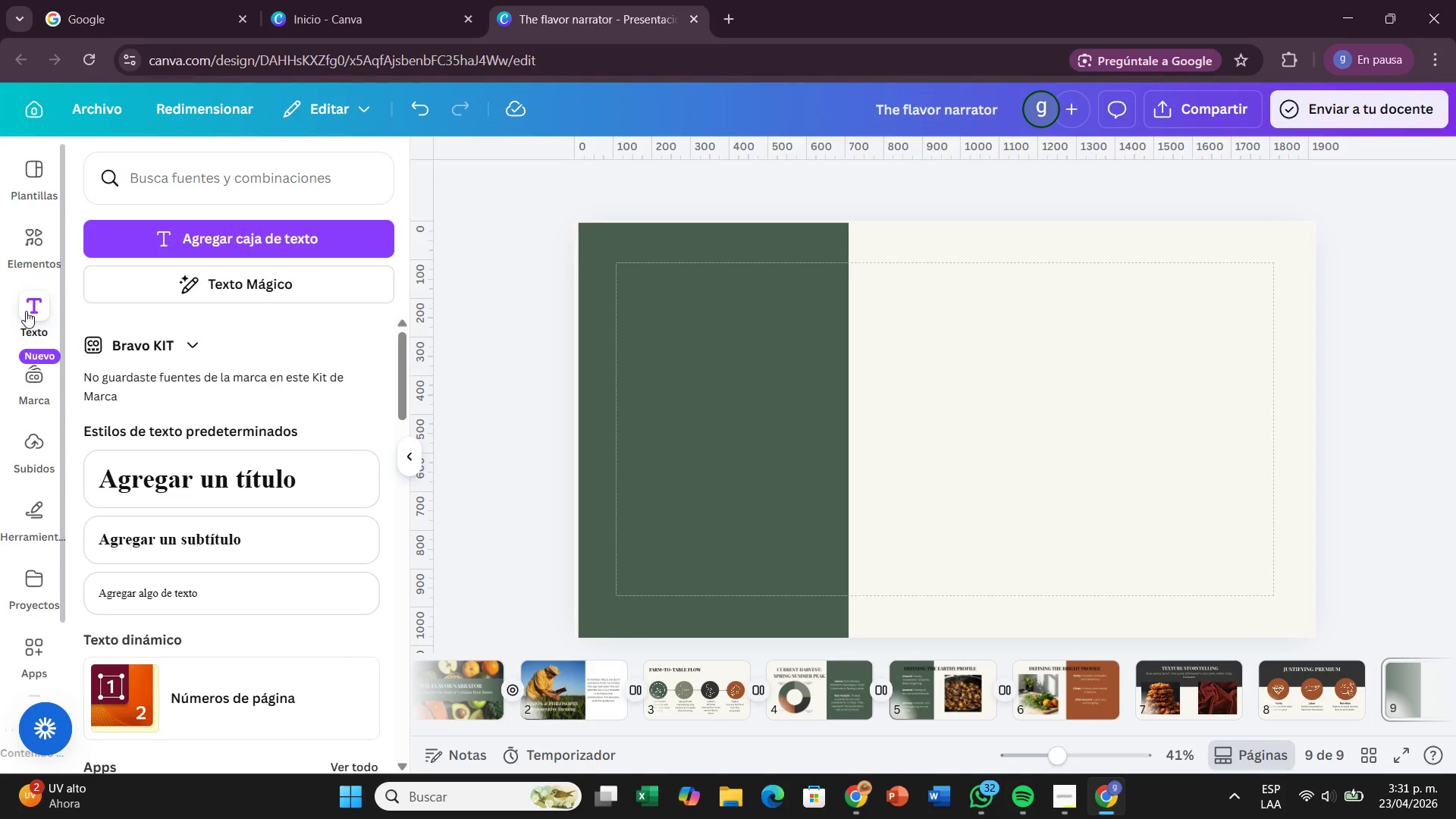 
left_click_drag(start_coordinate=[958, 497], to_coordinate=[945, 358])
 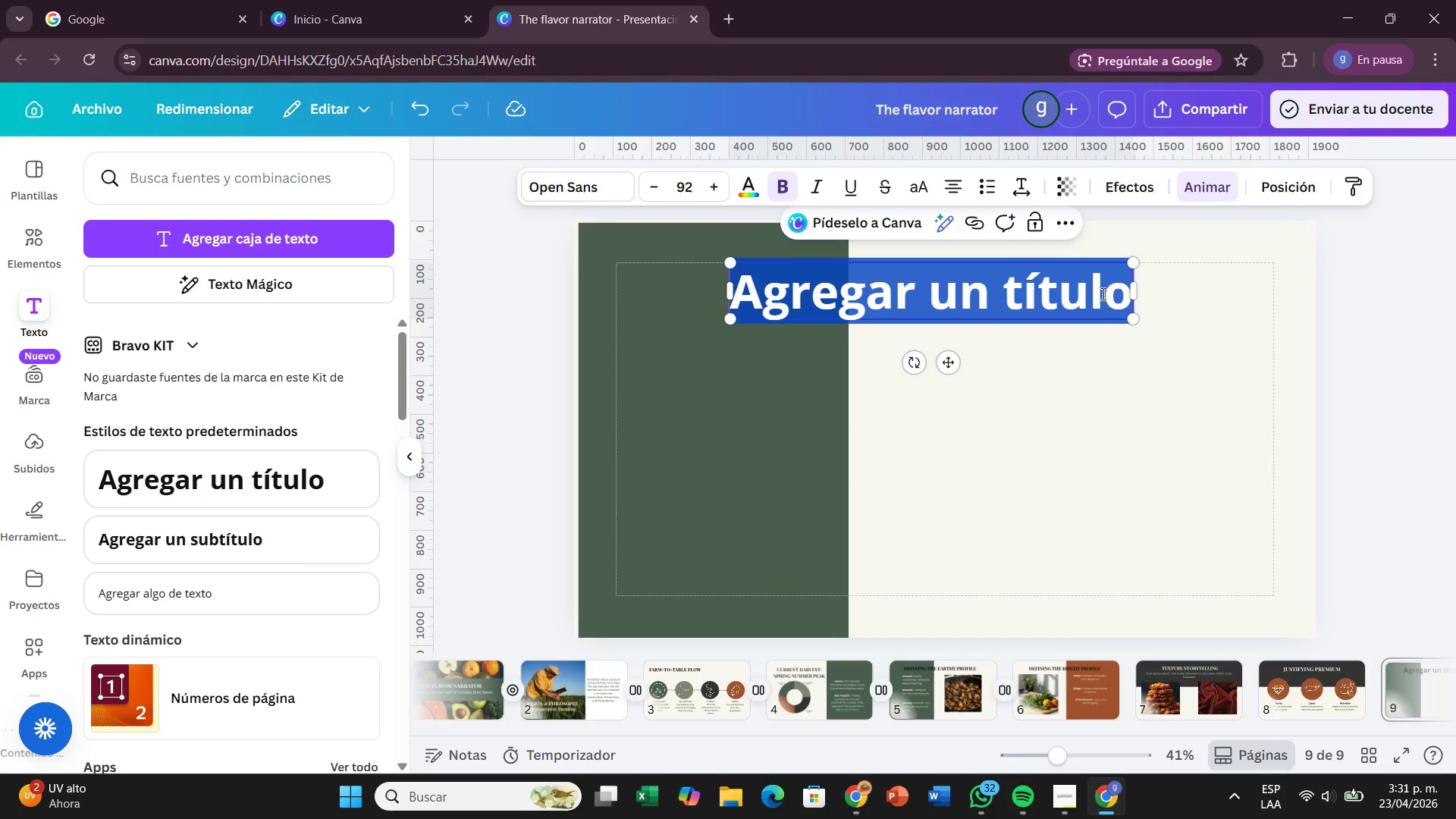 
key(Backspace)
 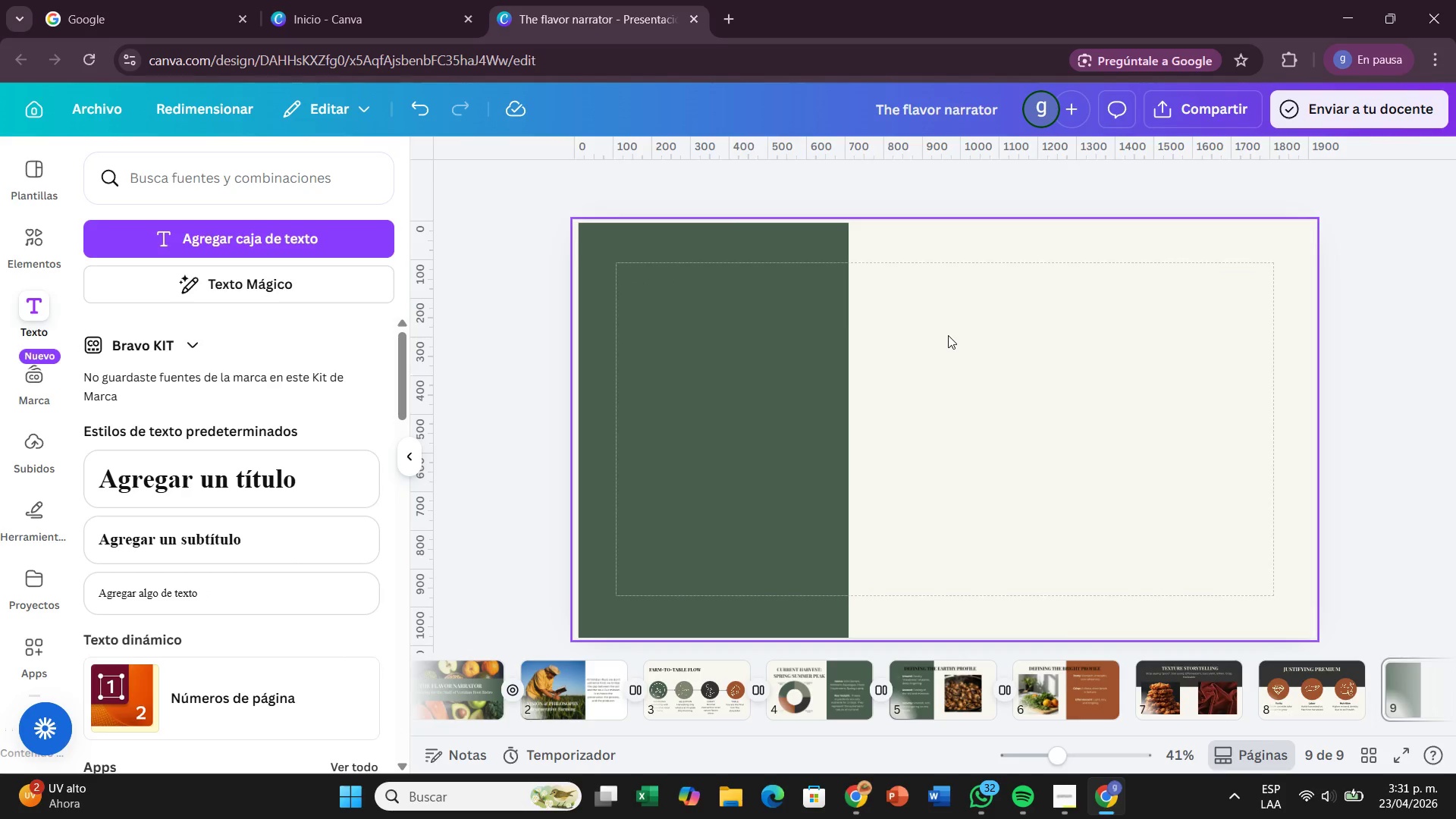 
key(Control+Z)
 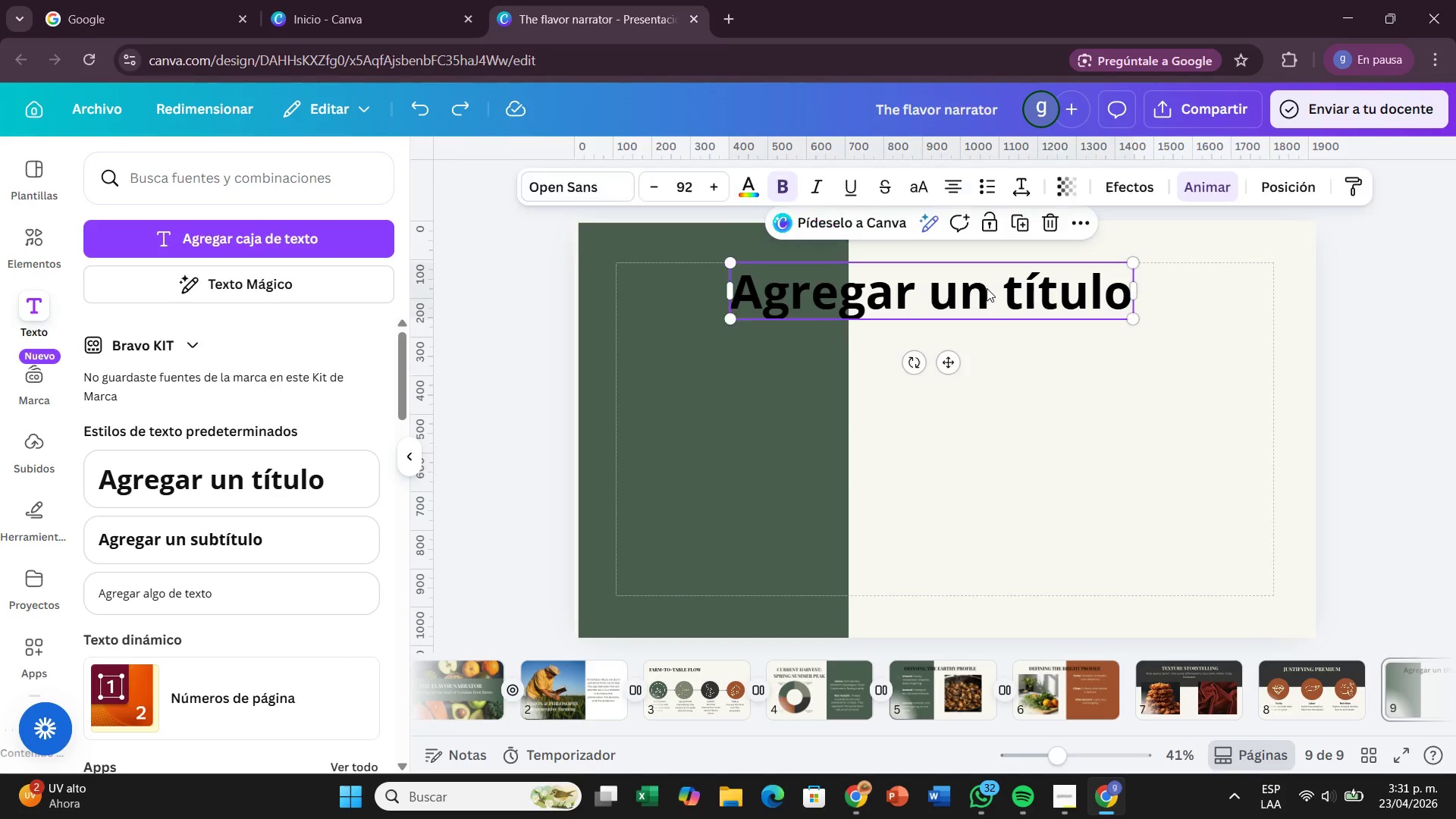 
double_click([987, 288])
 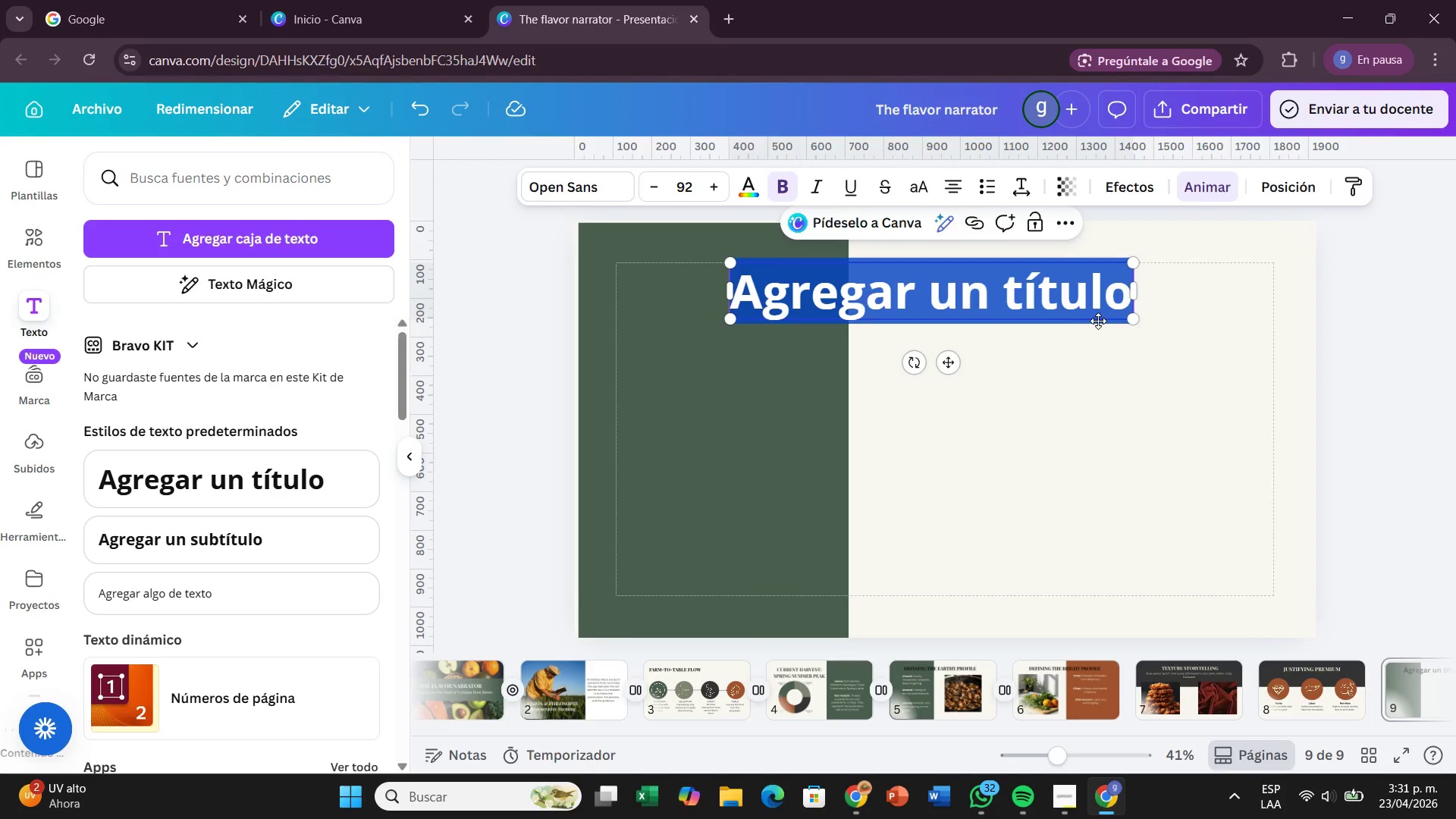 
key(Backspace)
 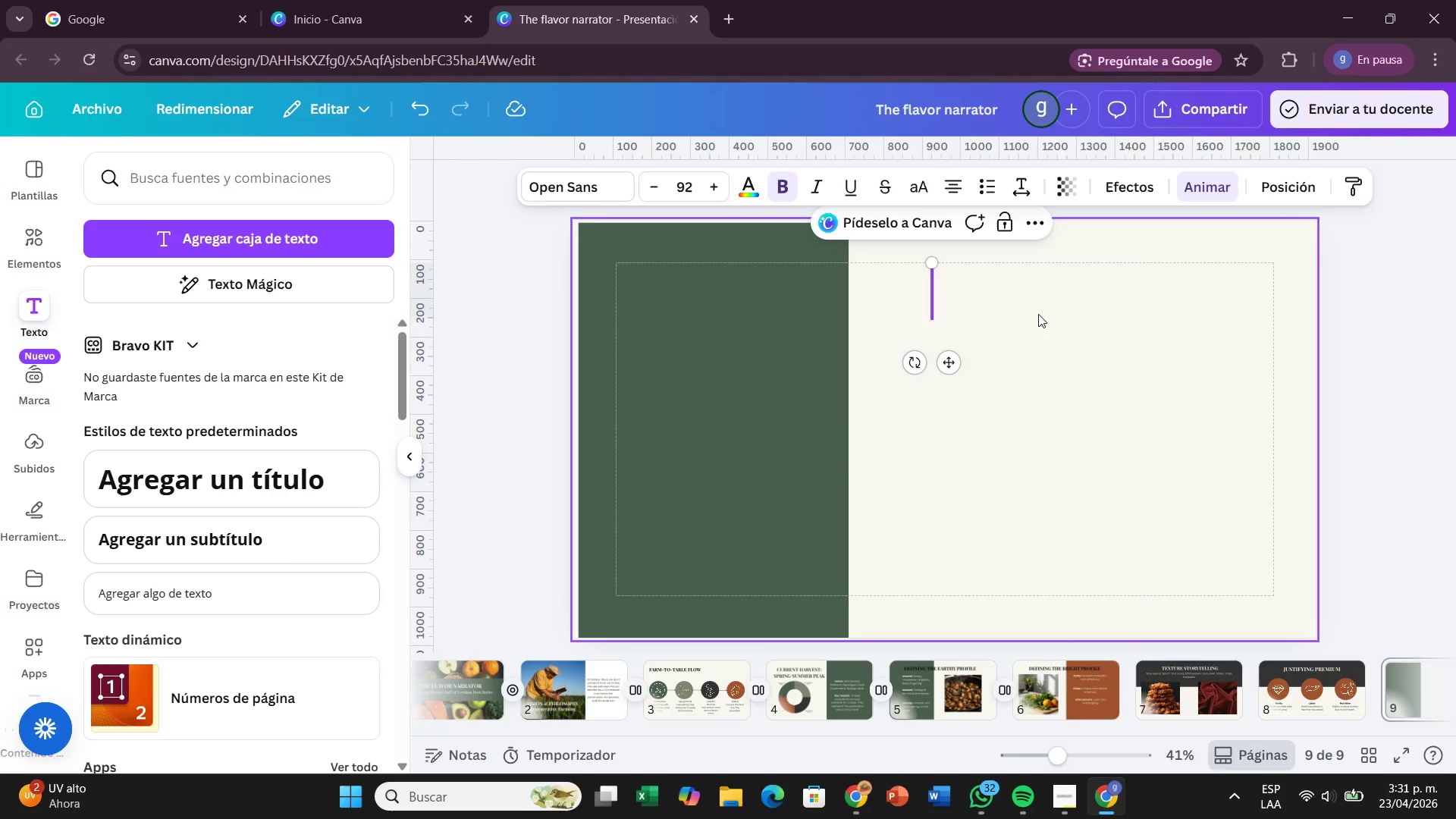 
type(R)
key(Backspace)
type(The Anatomy od)
key(Backspace)
type(f Recc)
key(Backspace)
type(ommendato)
key(Backspace)
type(ion)
 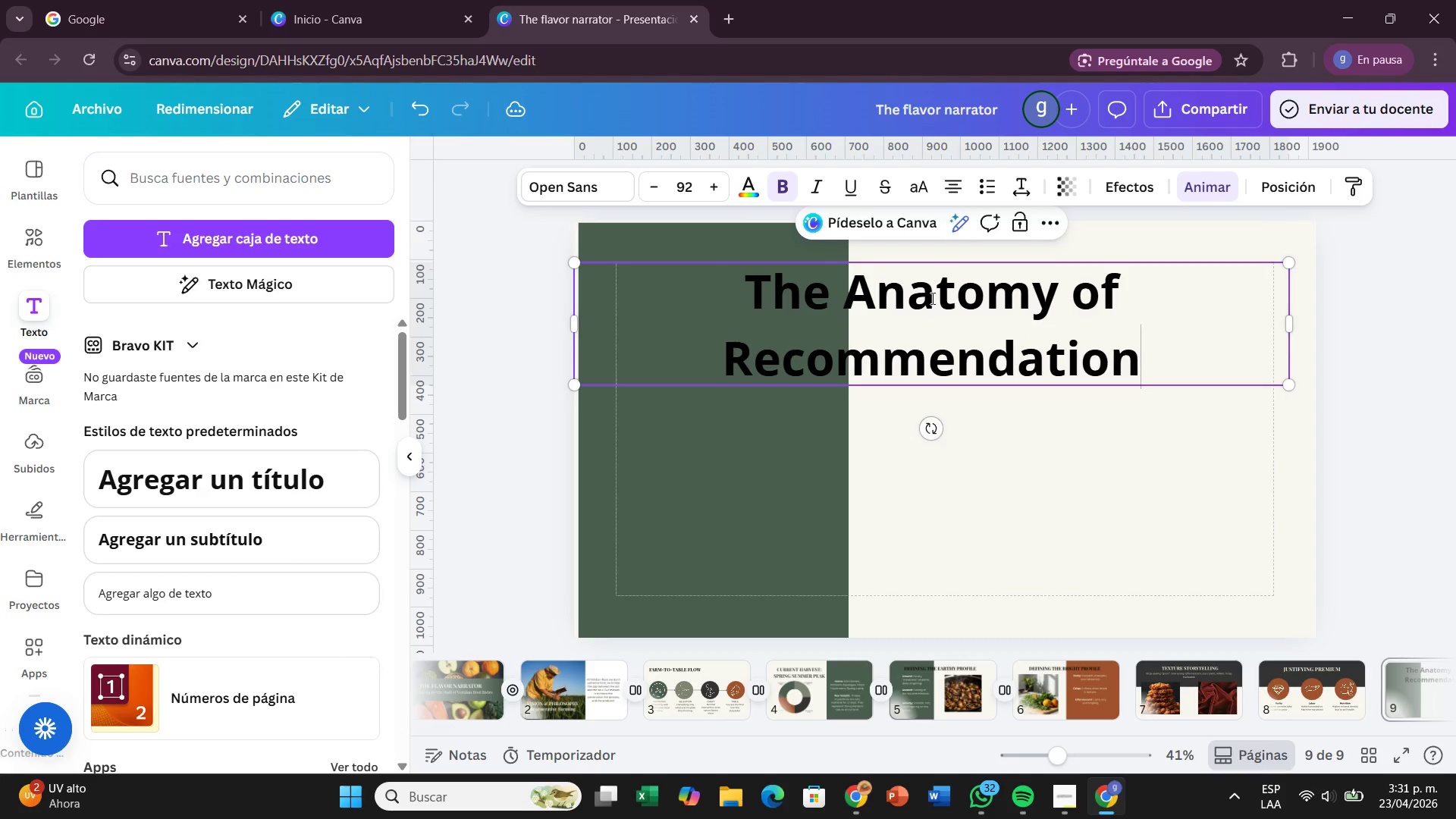 
key(Enter)
 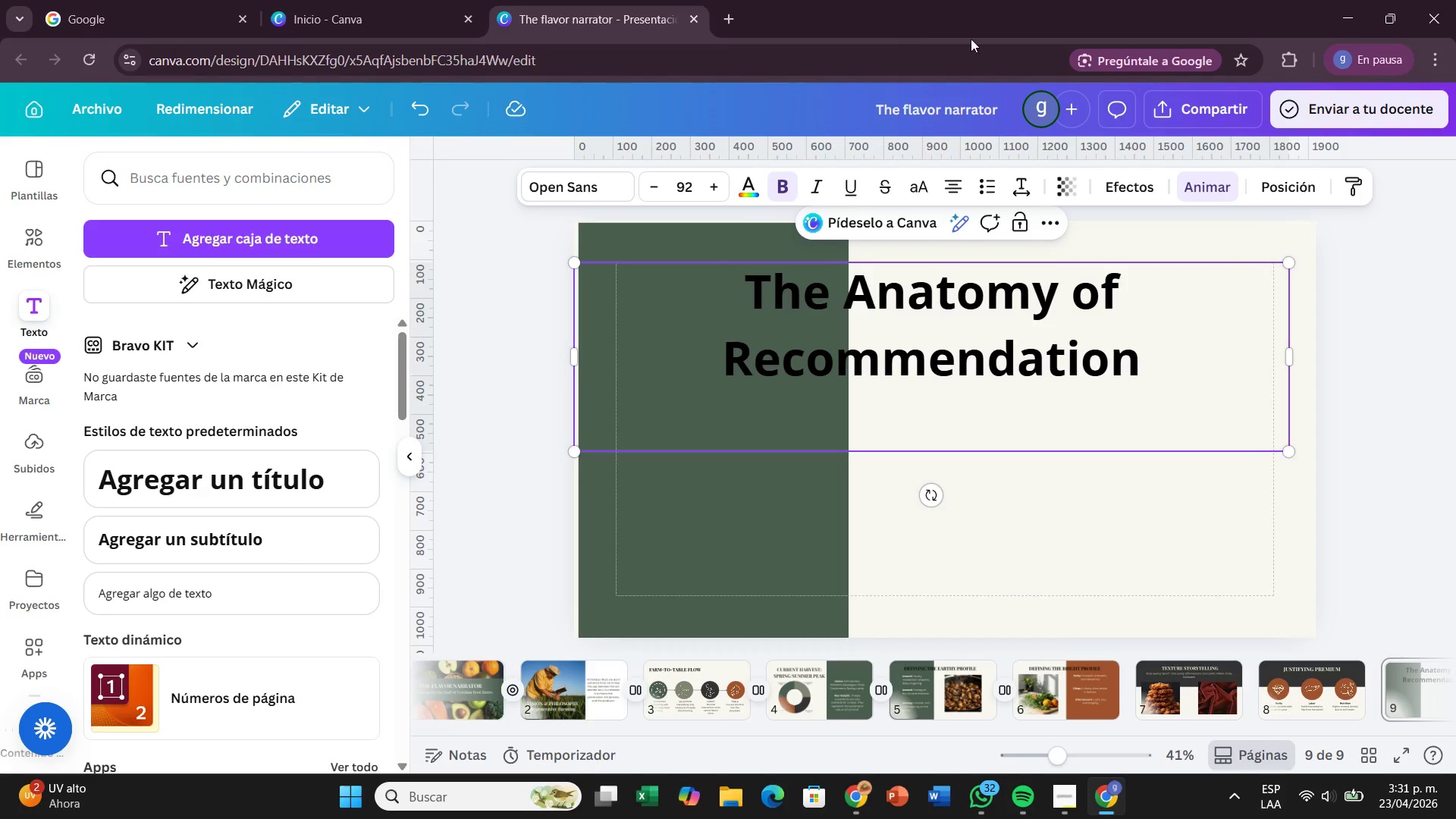 
key(Backspace)
 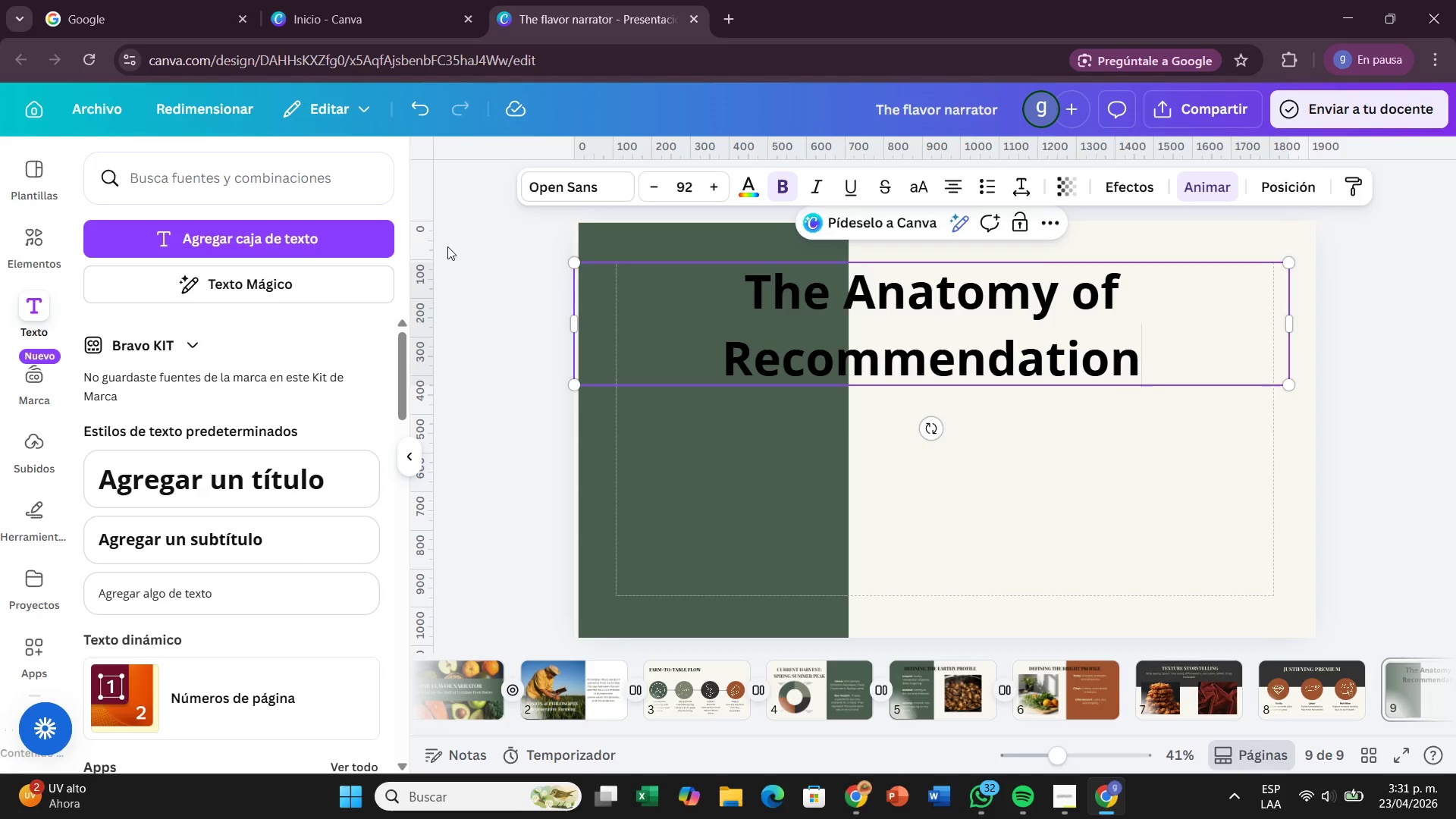 
left_click([467, 251])
 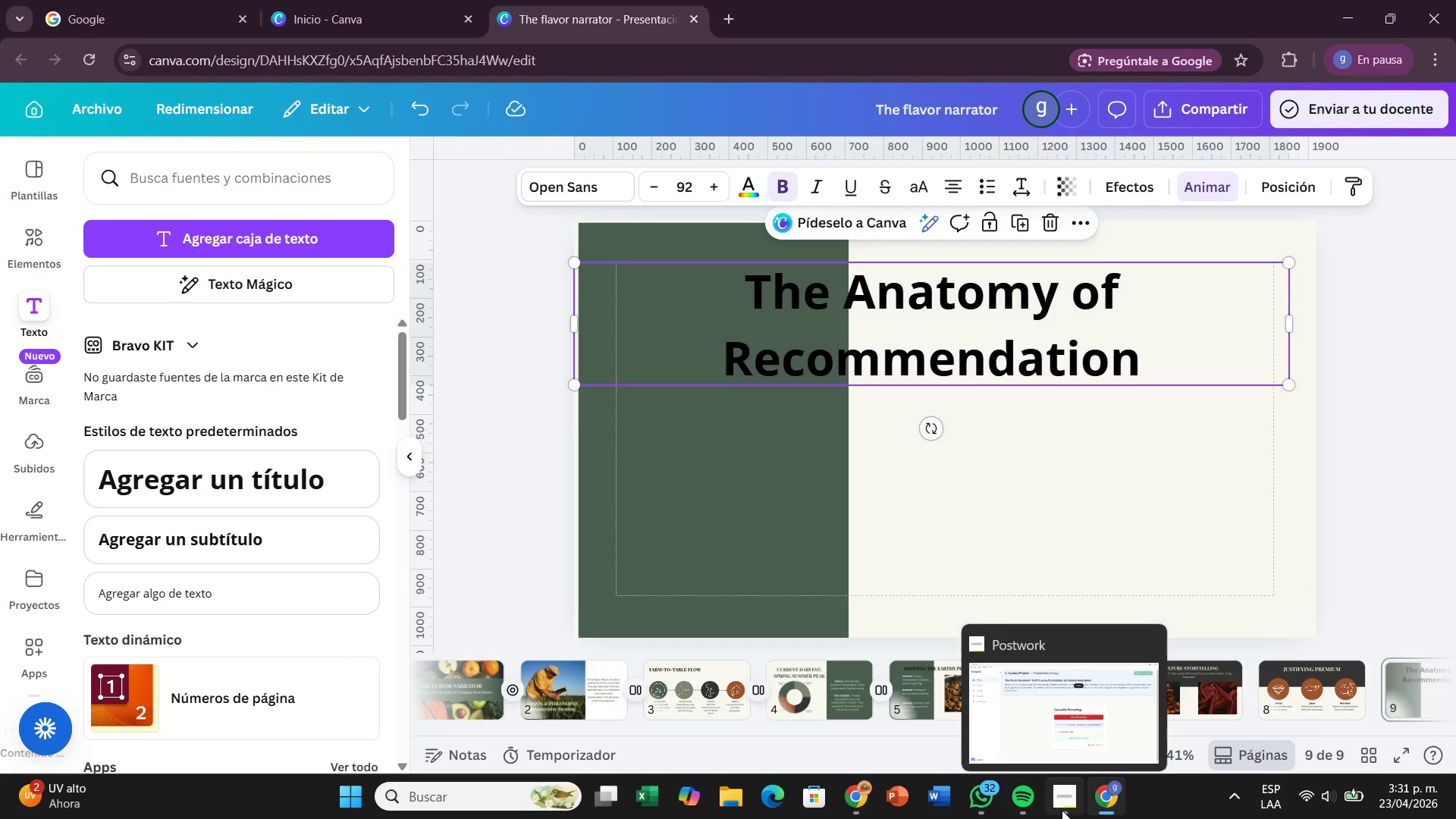 
wait(7.06)
 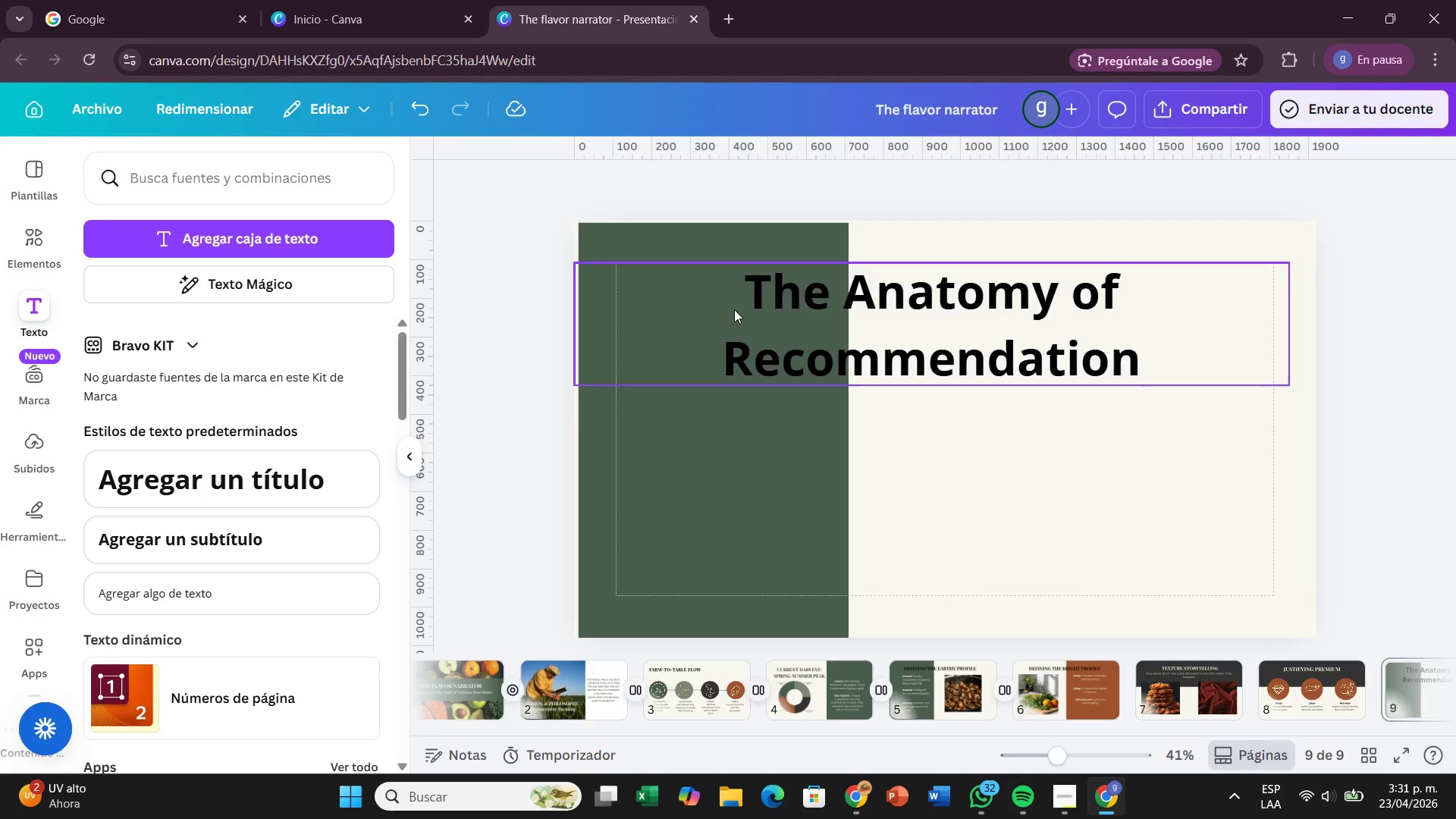 
left_click([1075, 721])